 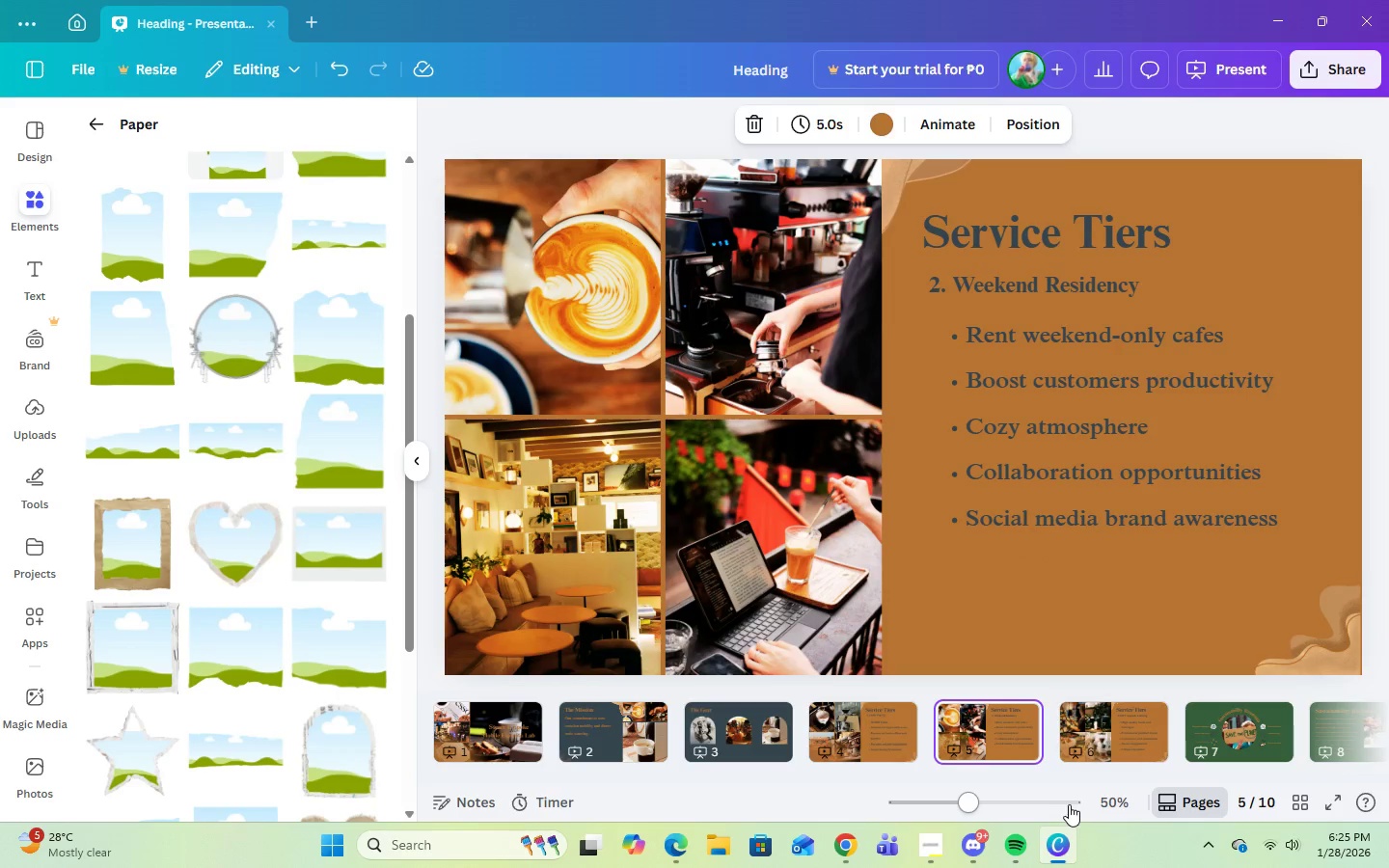 
key(ArrowRight)
 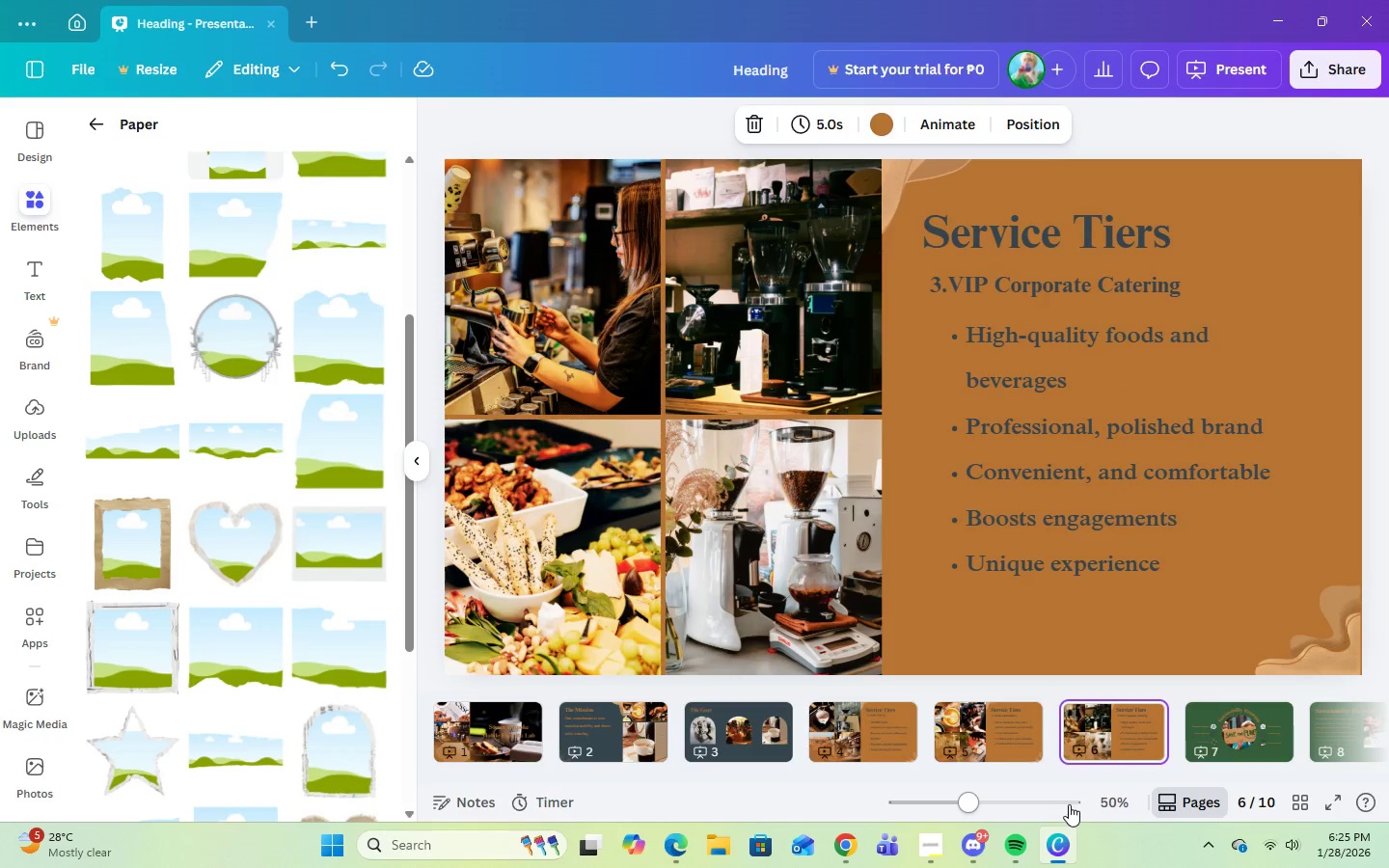 
key(ArrowRight)
 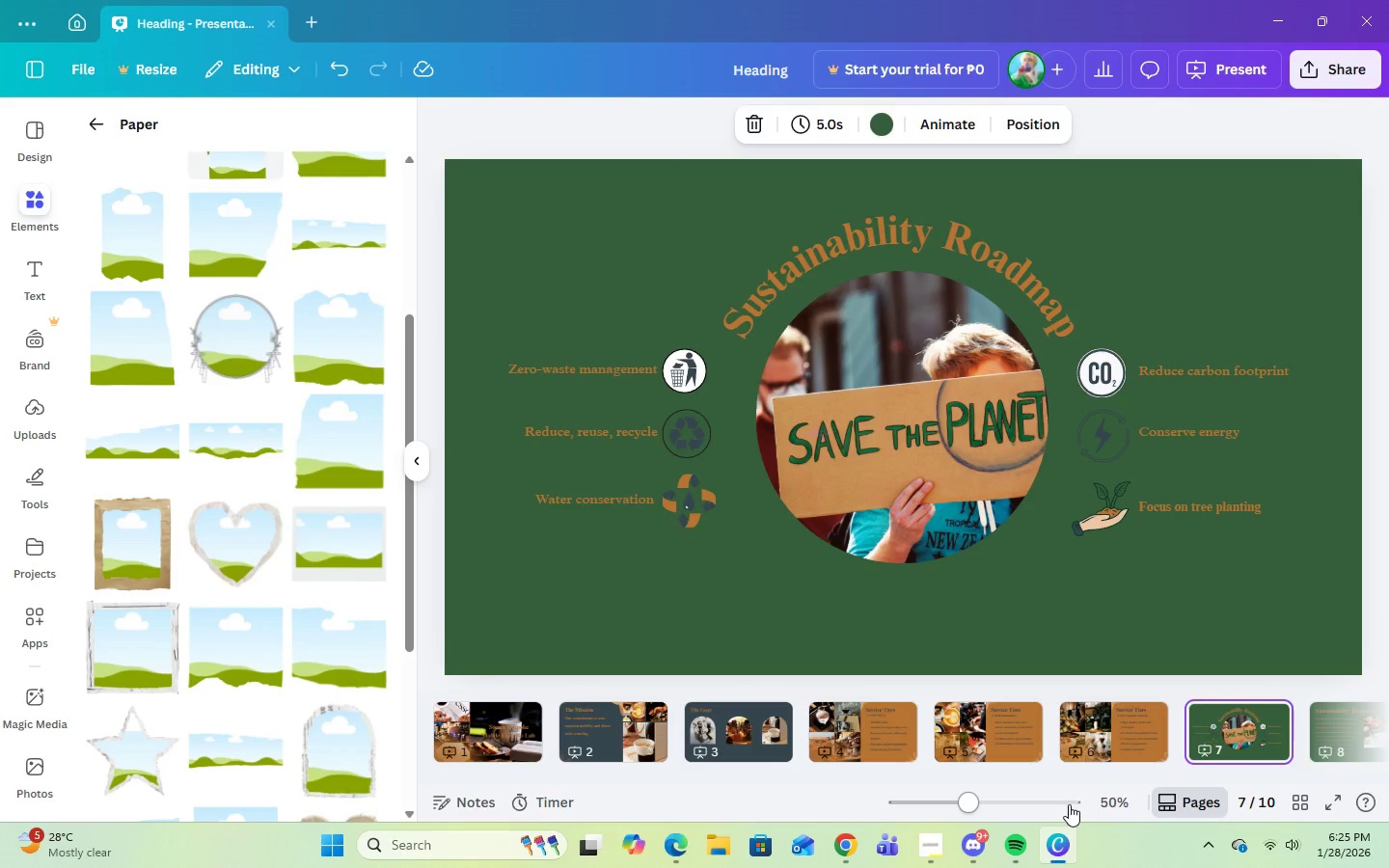 
key(ArrowRight)
 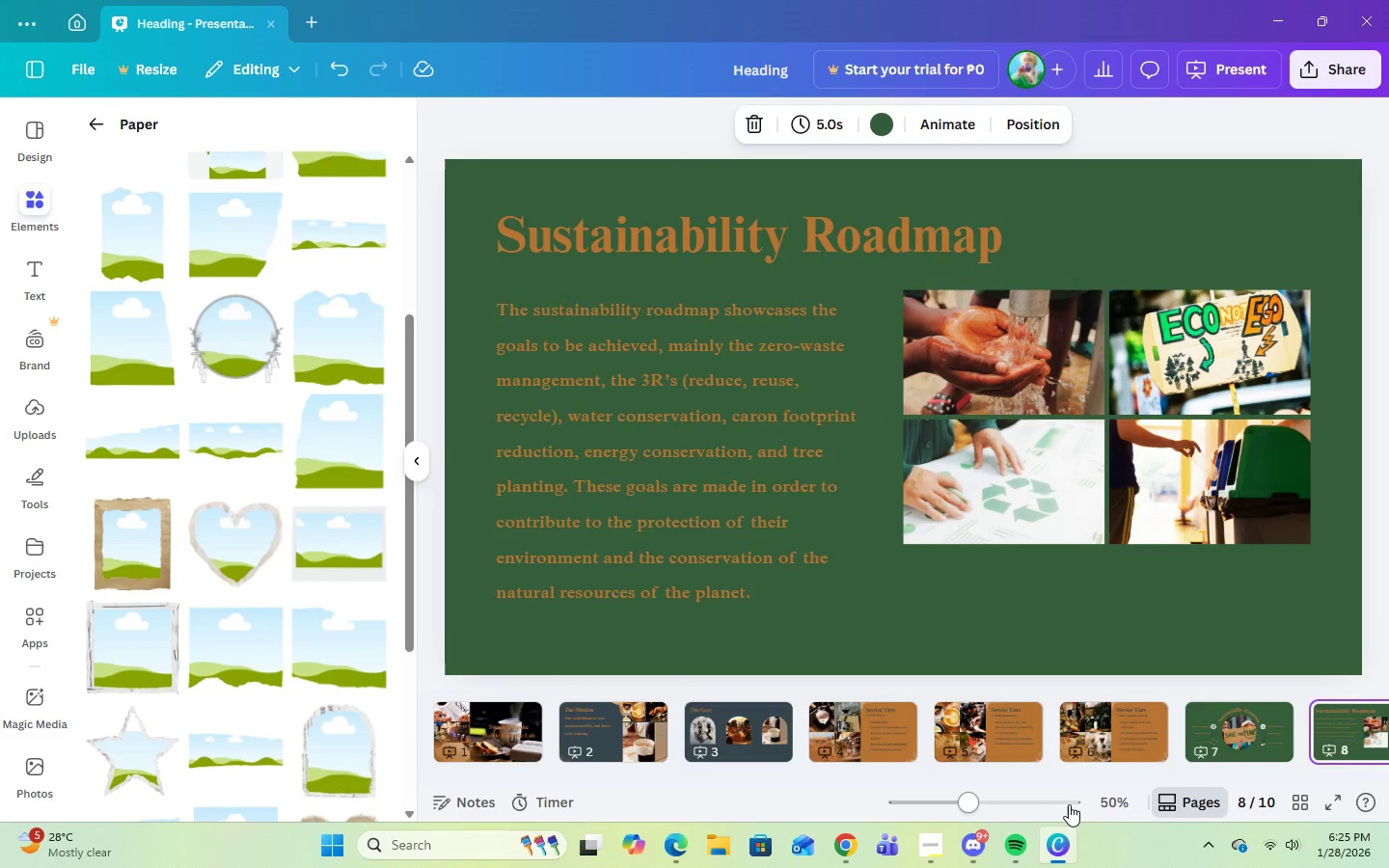 
key(ArrowRight)
 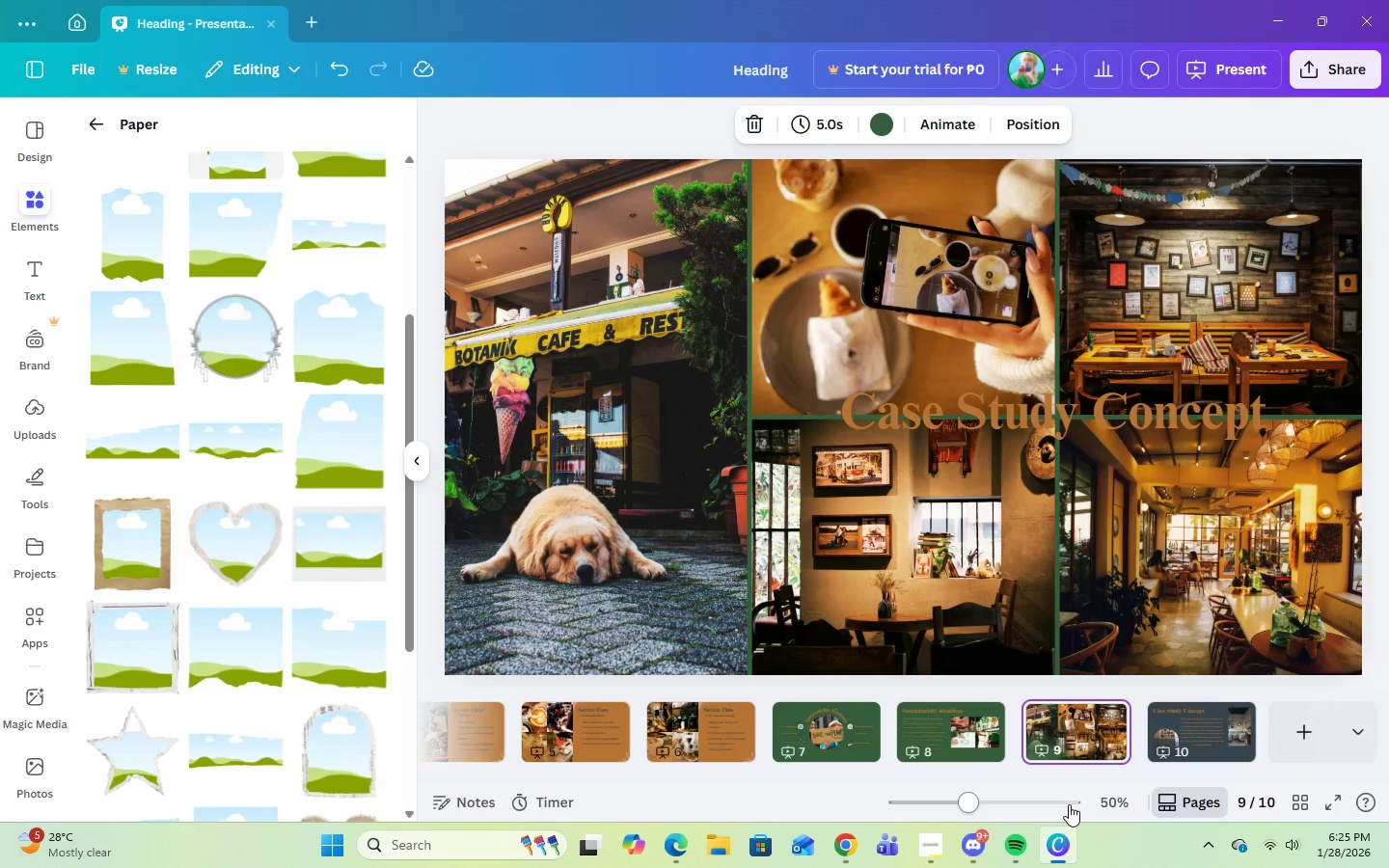 
key(ArrowRight)
 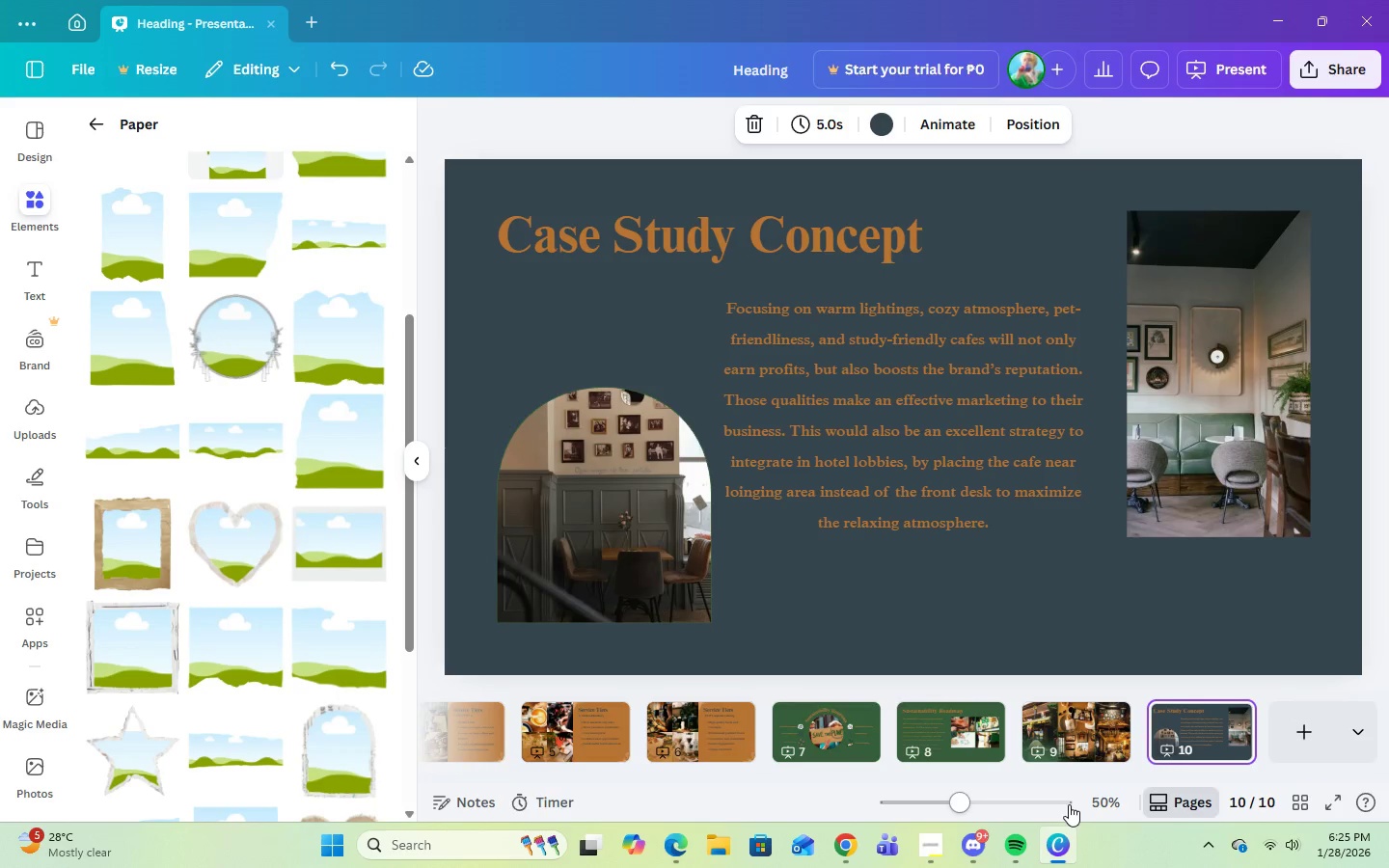 
key(ArrowLeft)
 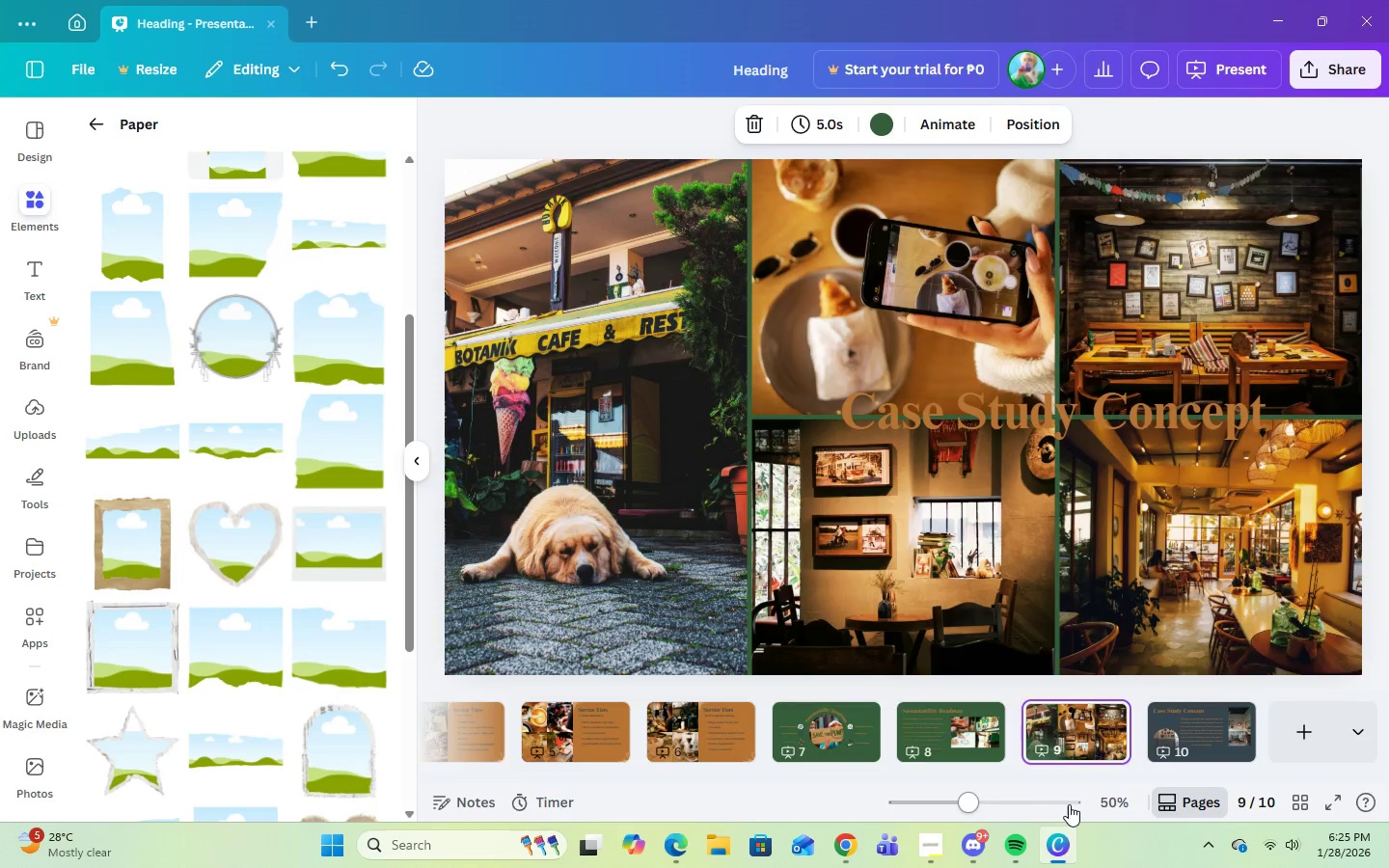 
key(ArrowLeft)
 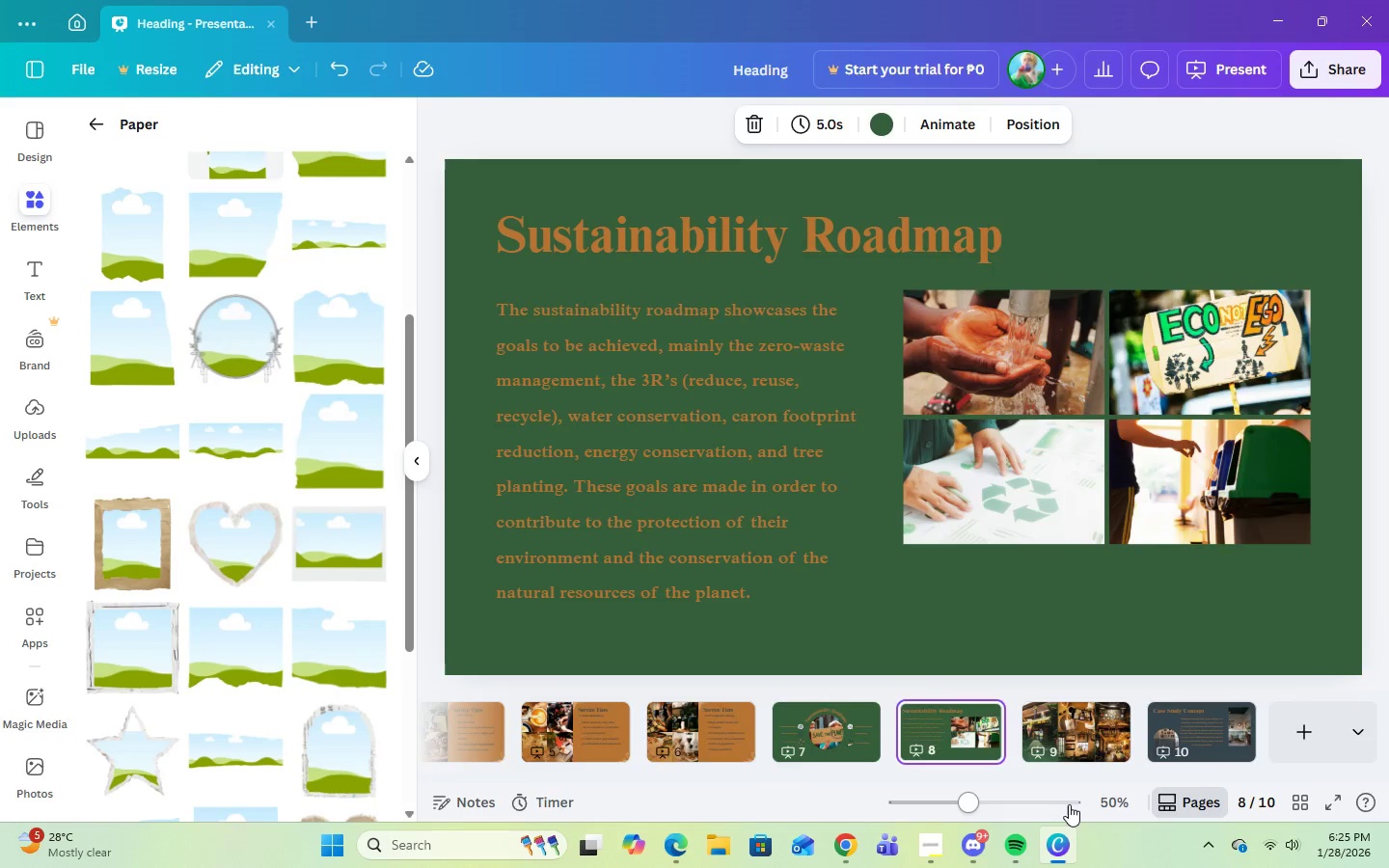 
key(ArrowLeft)
 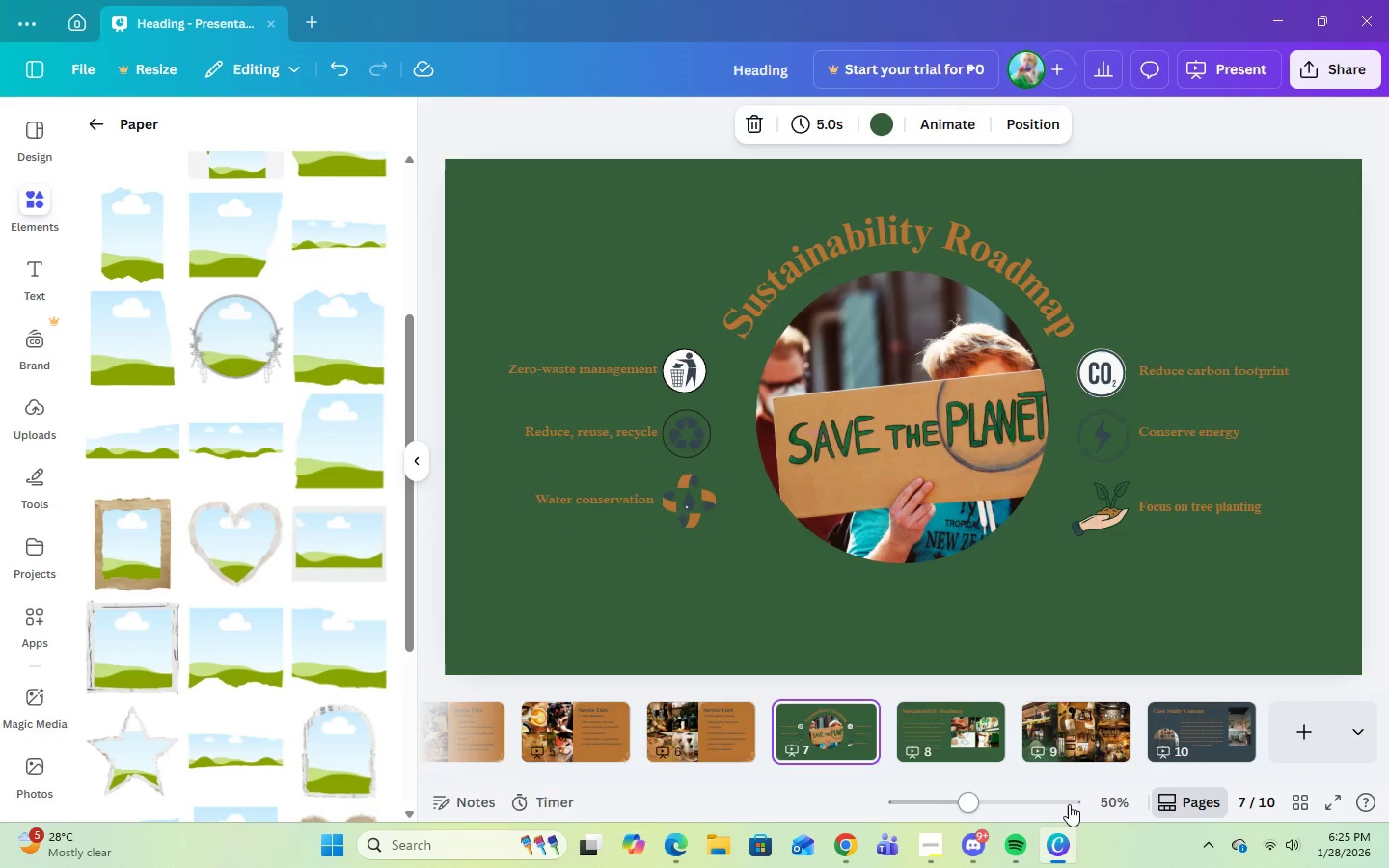 
key(ArrowLeft)
 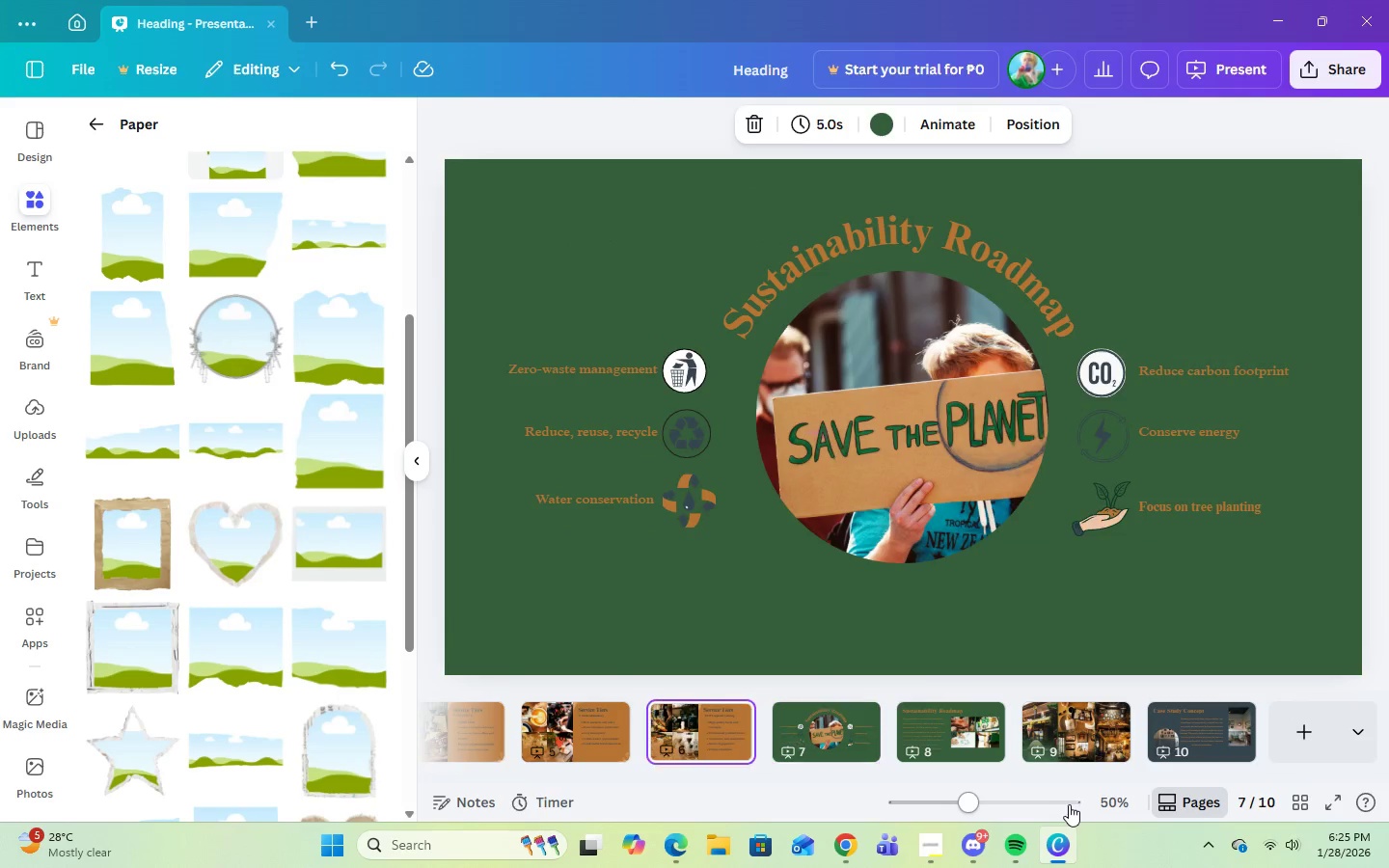 
key(ArrowLeft)
 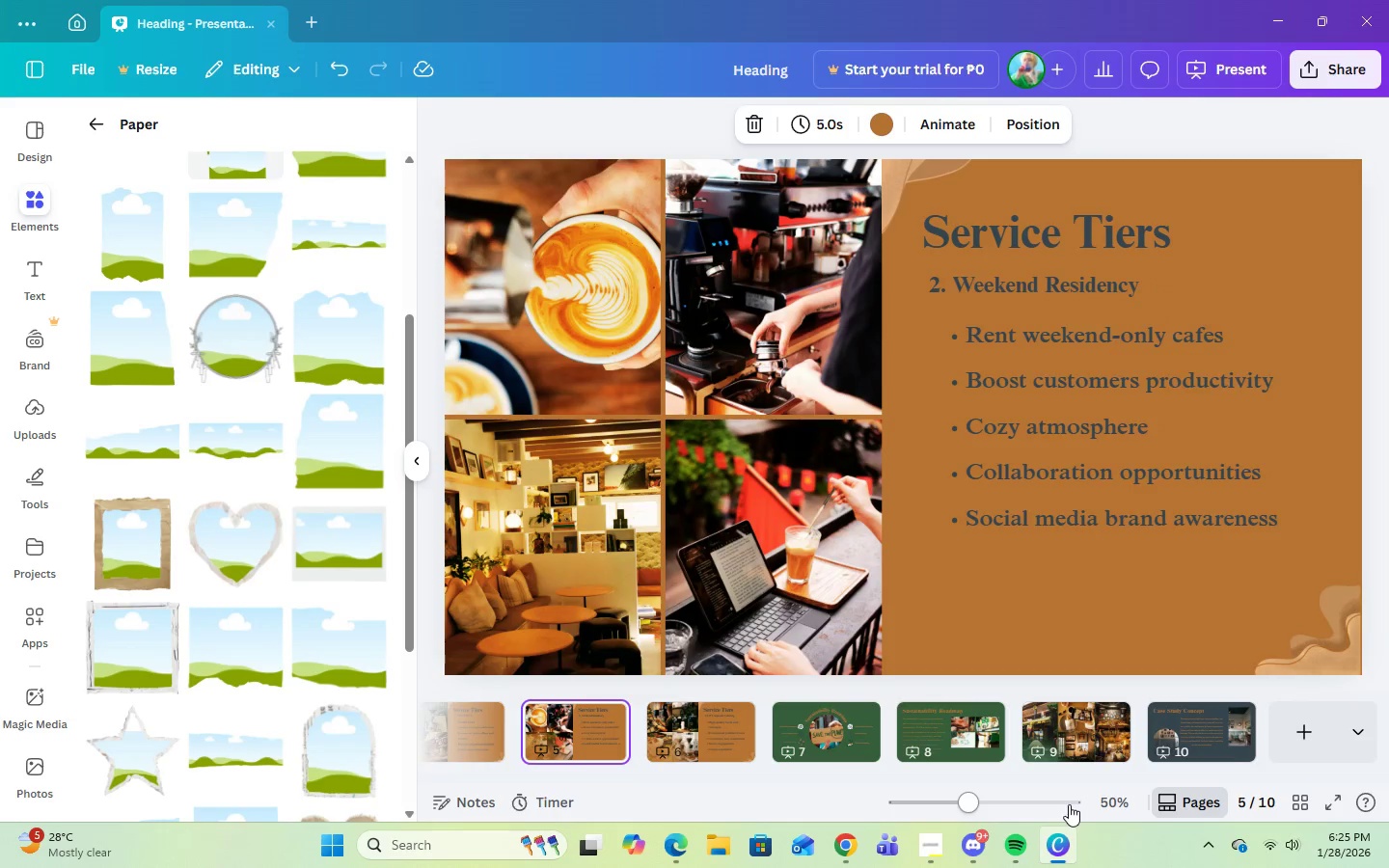 
key(ArrowLeft)
 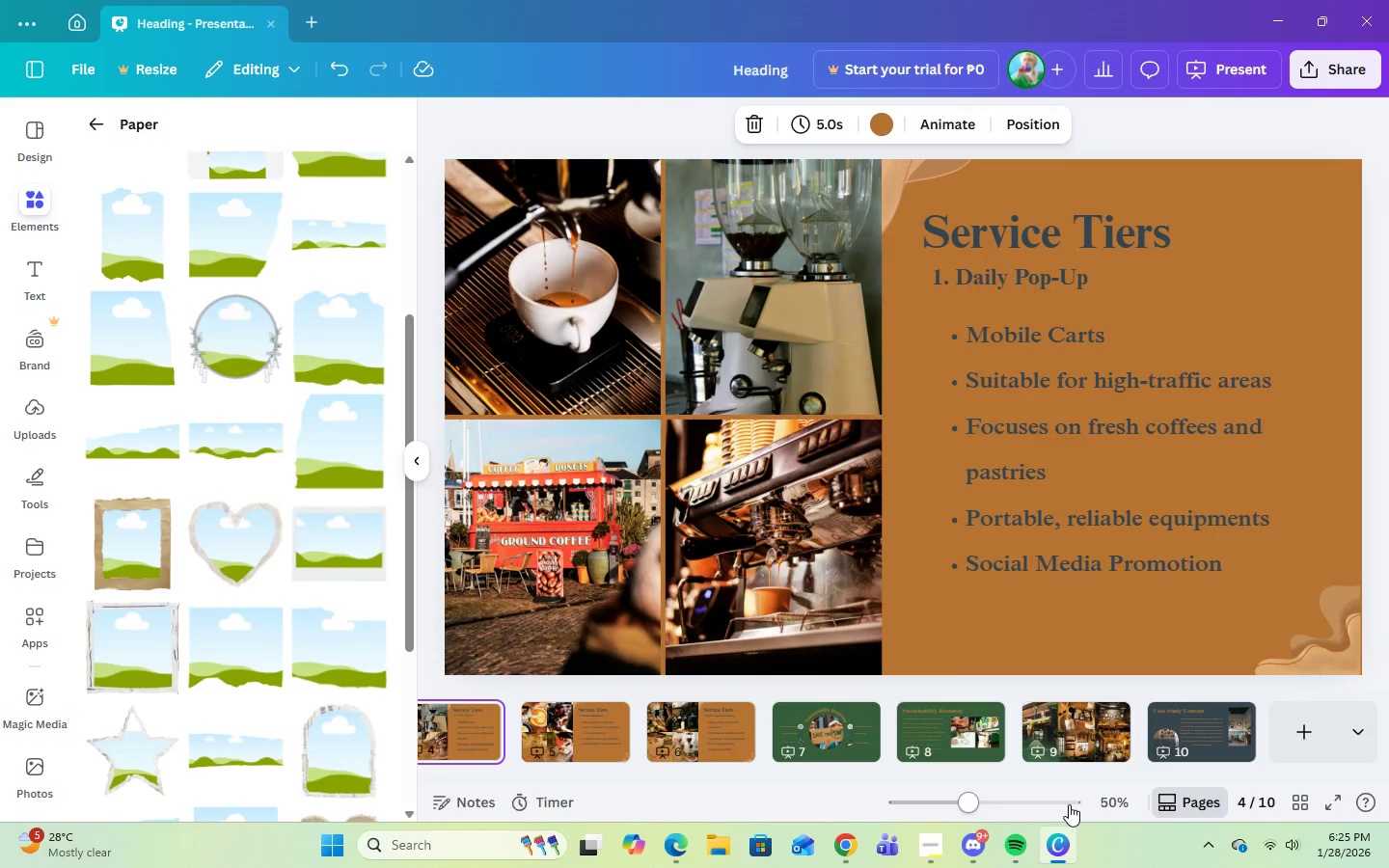 
key(ArrowLeft)
 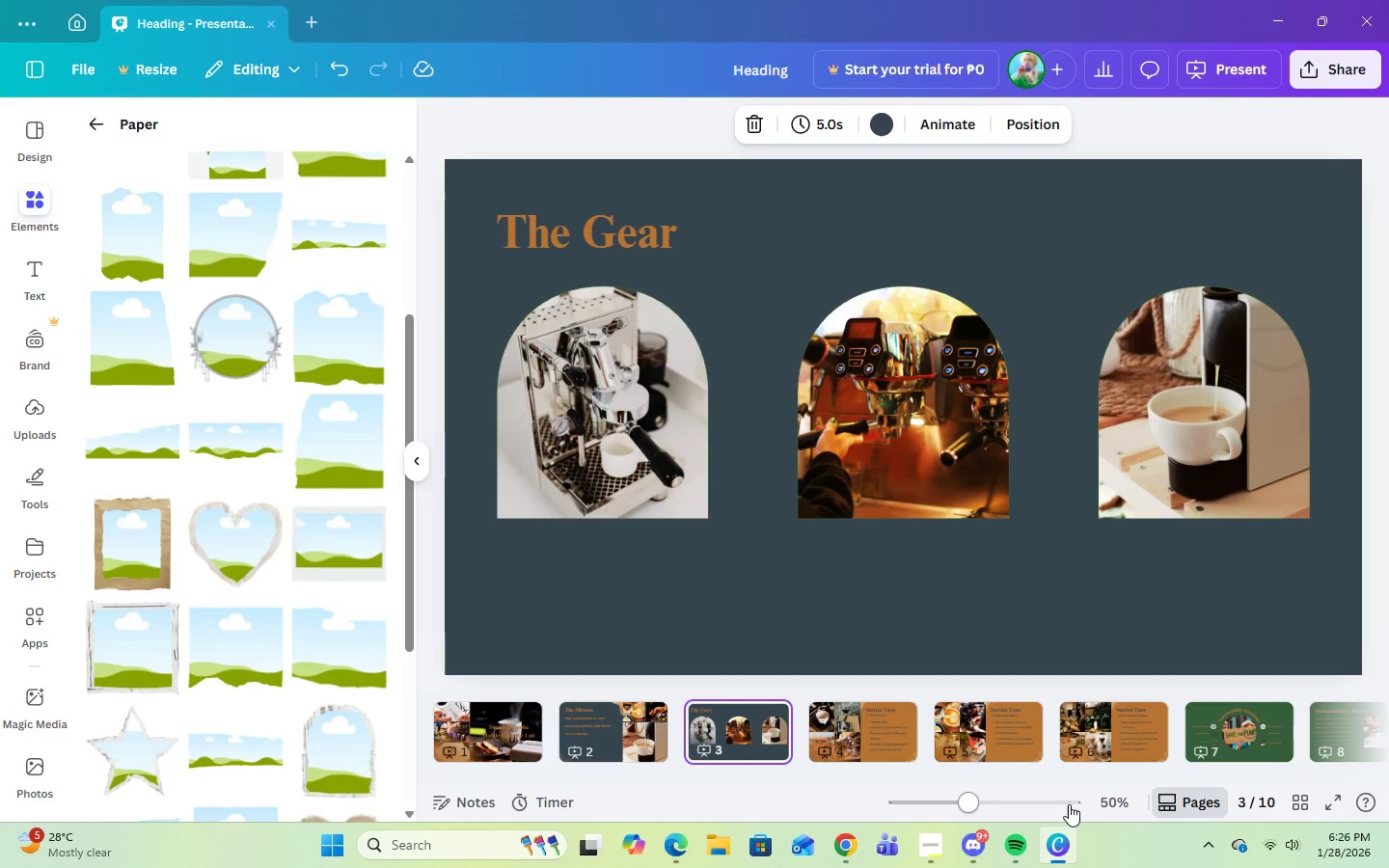 
key(ArrowLeft)
 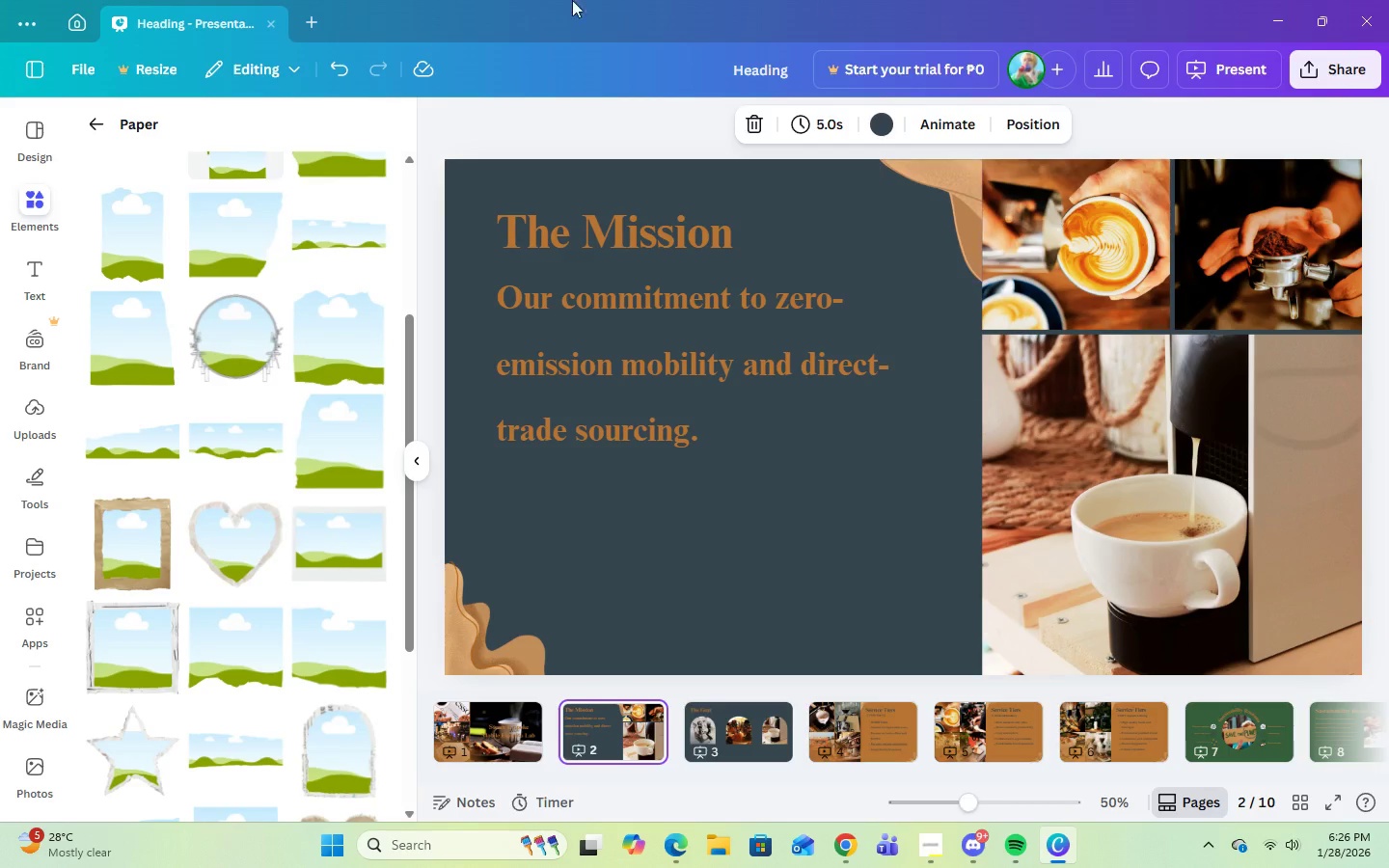 
wait(10.05)
 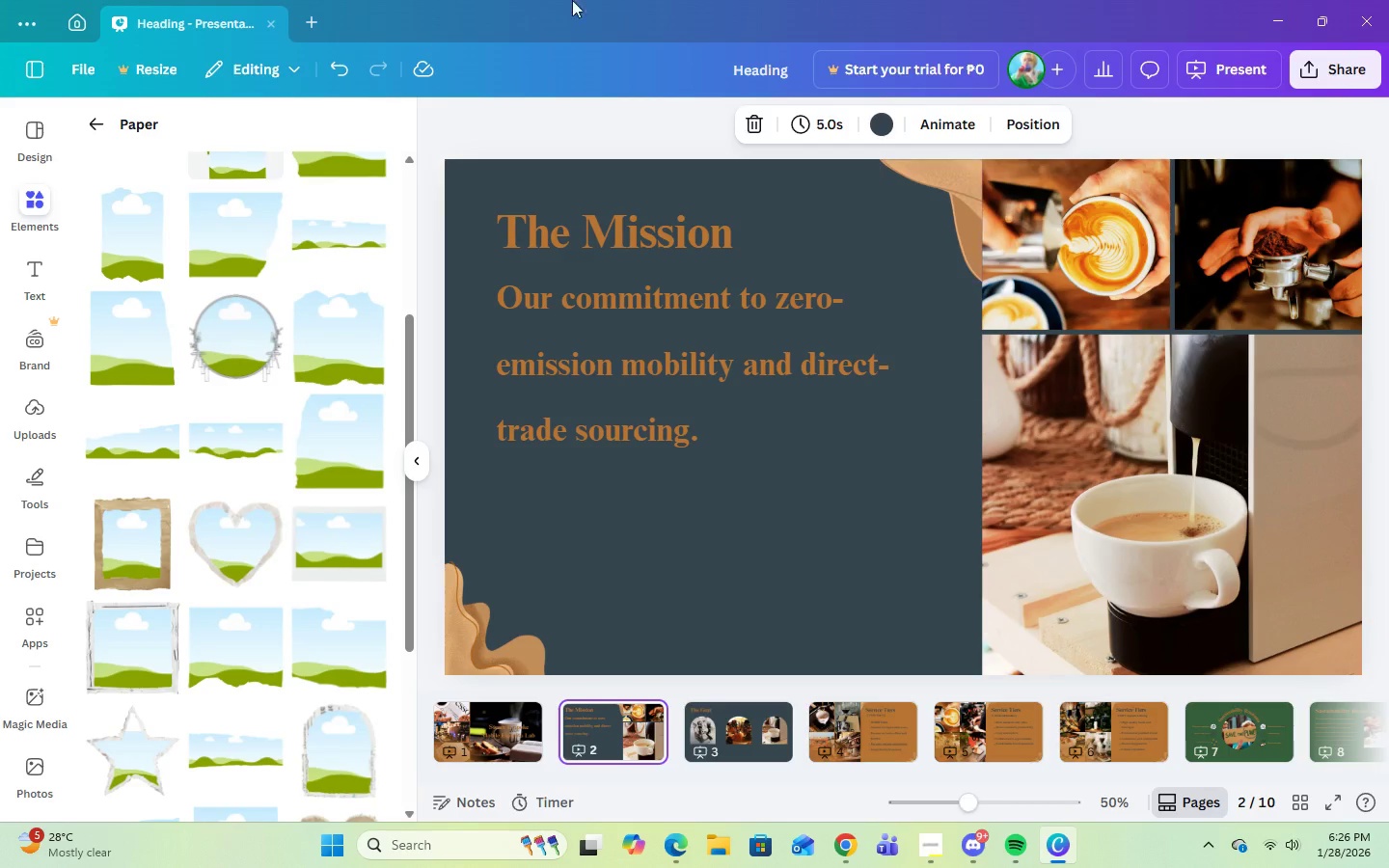 
left_click([36, 753])
 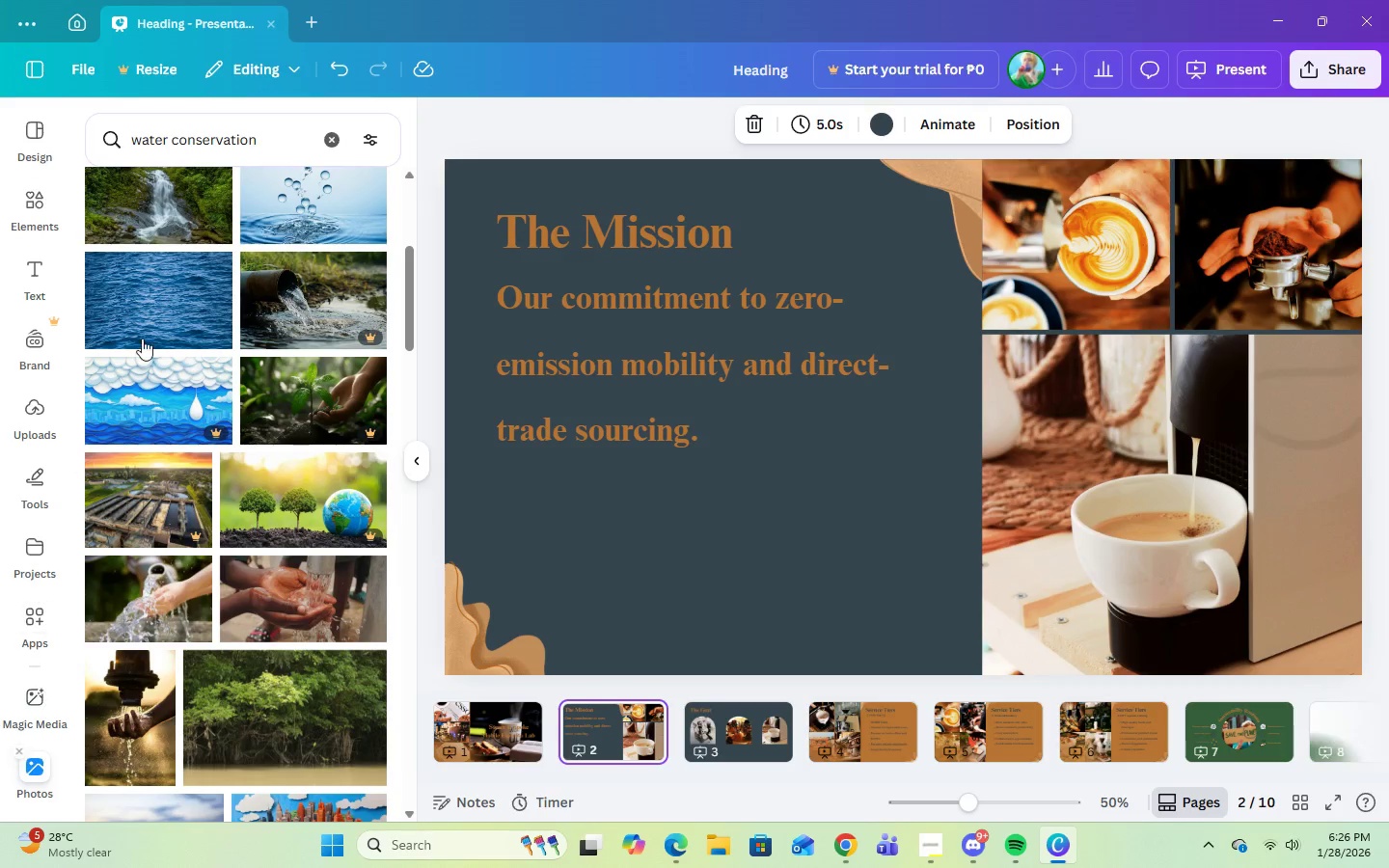 
scroll: coordinate [212, 397], scroll_direction: up, amount: 8.0
 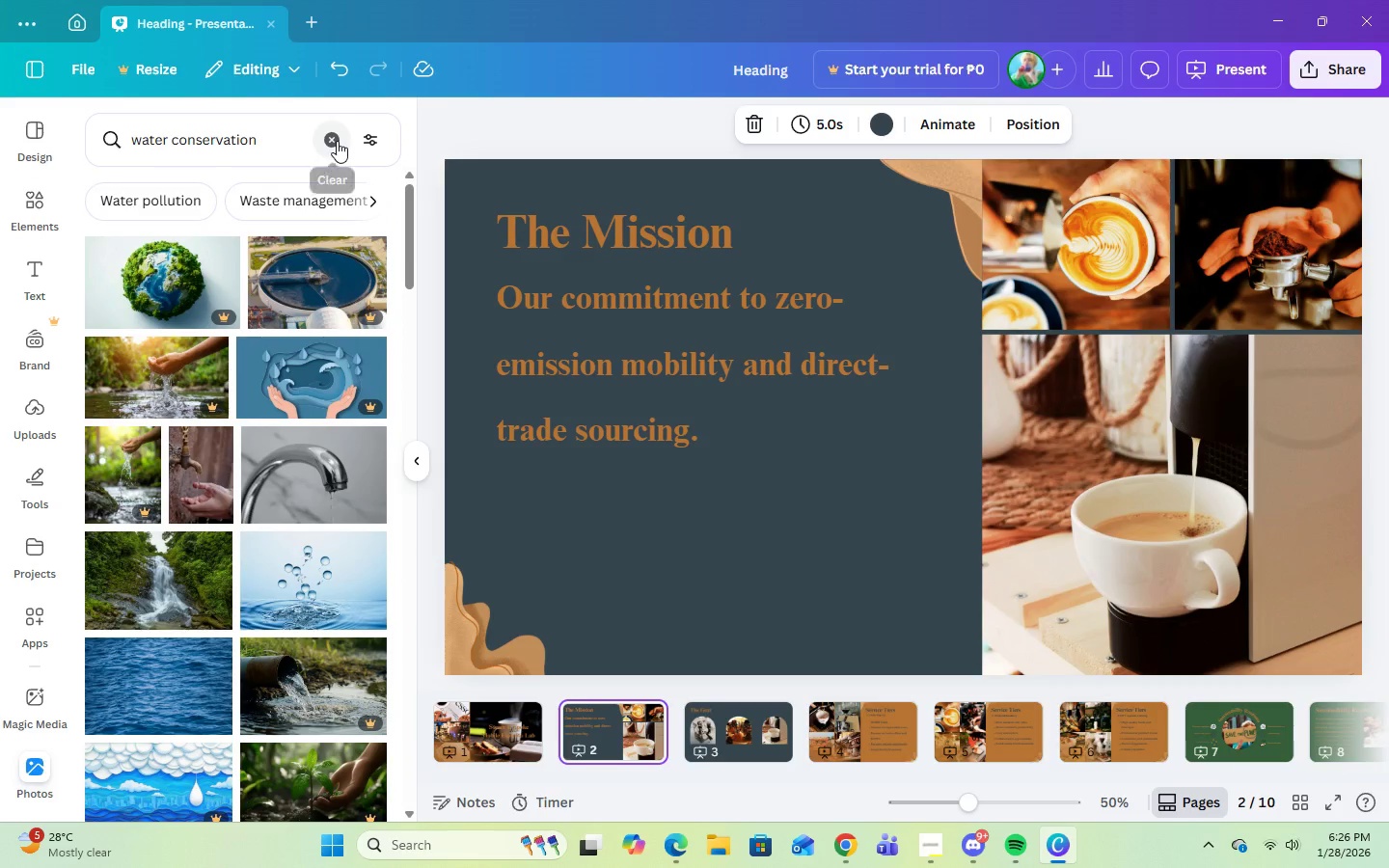 
double_click([269, 145])
 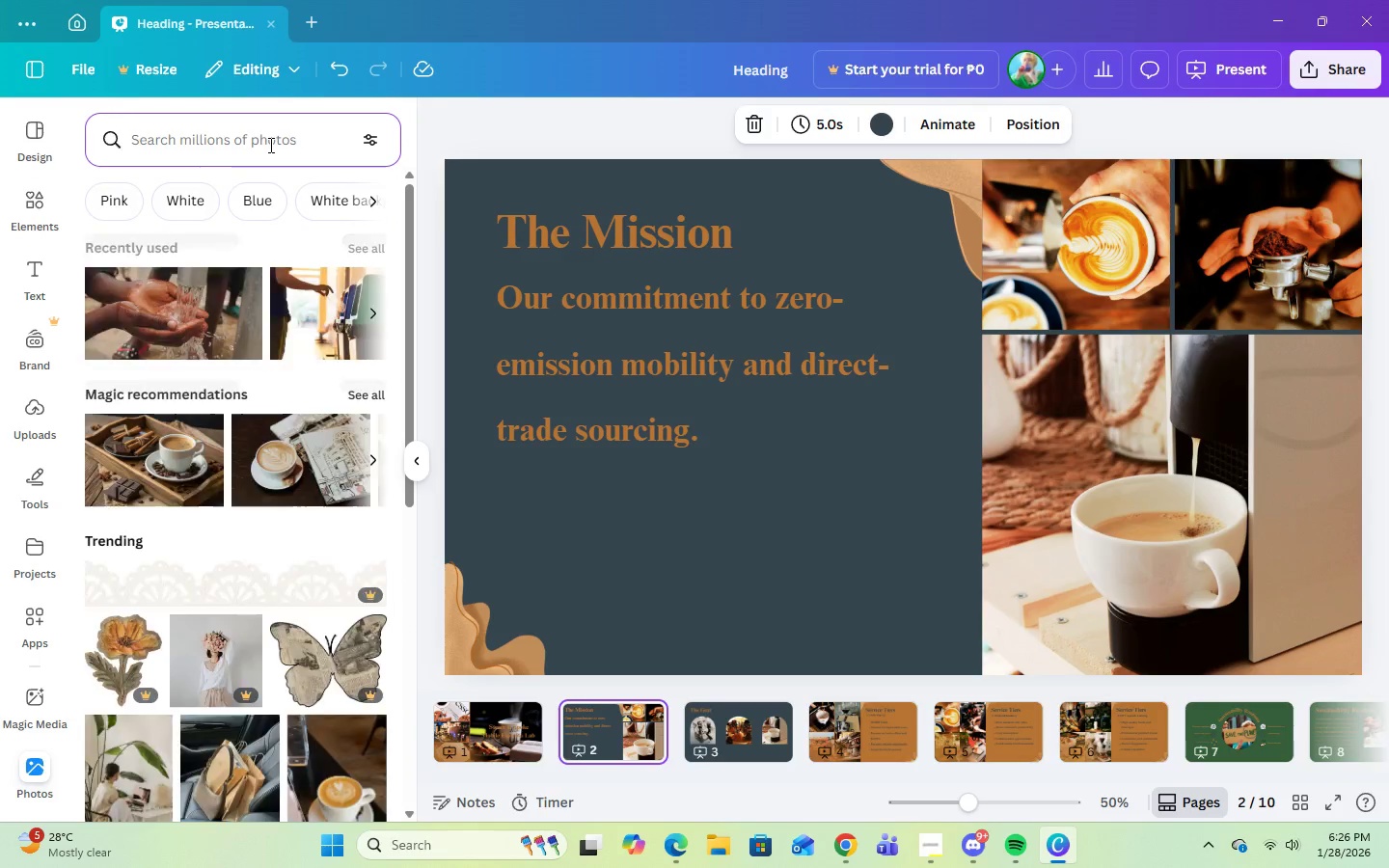 
type(mobile labs)
 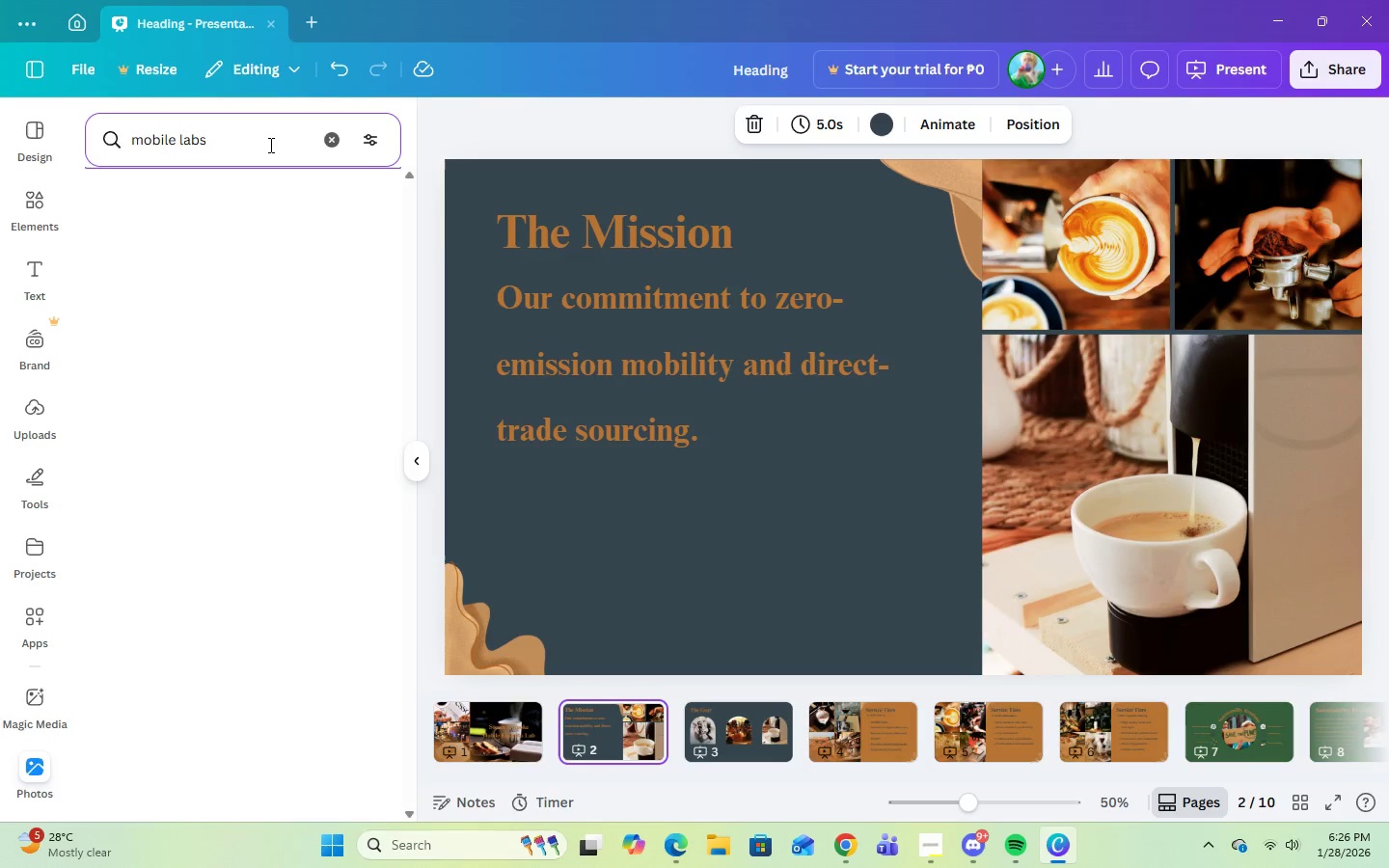 
key(Enter)
 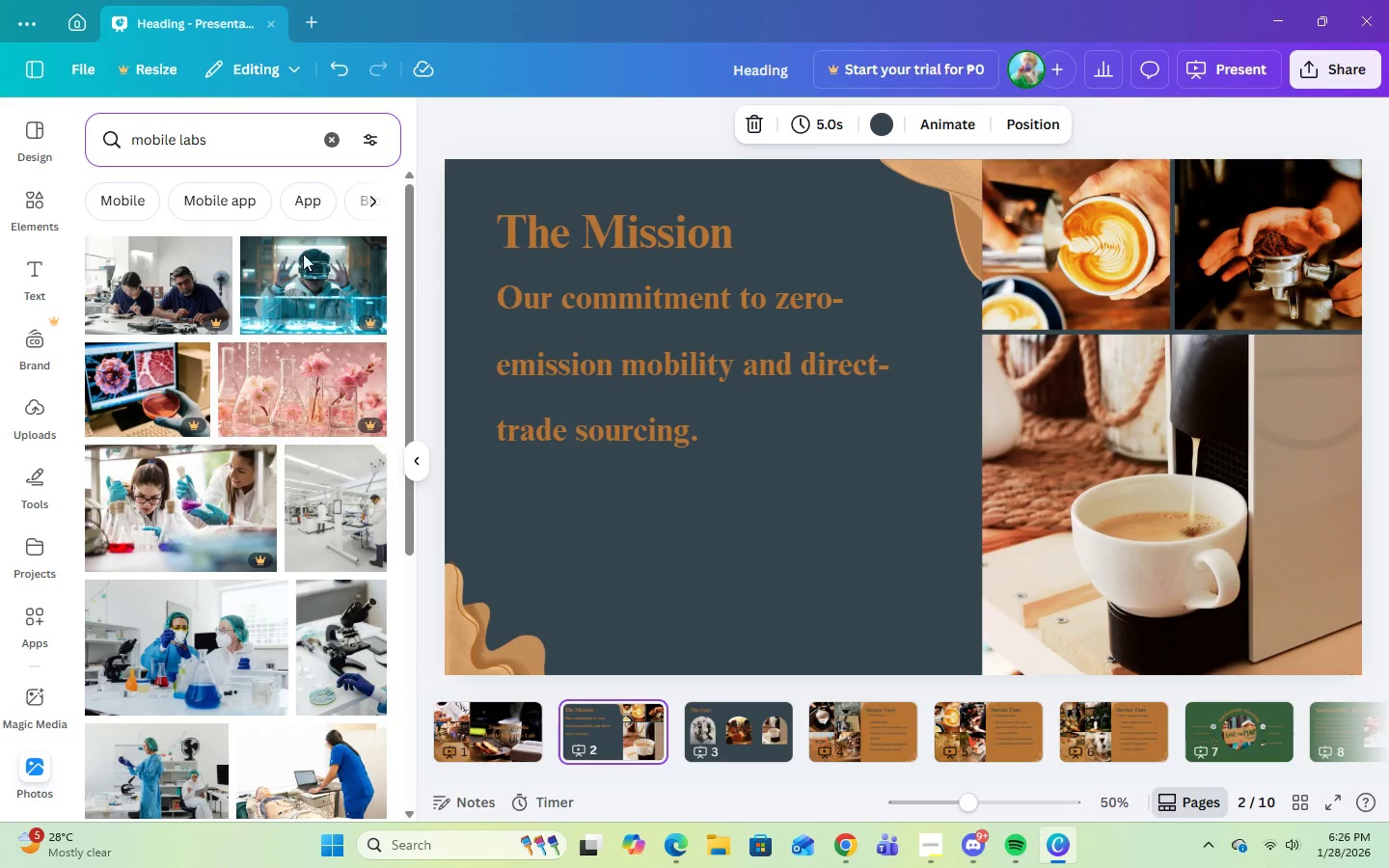 
scroll: coordinate [327, 676], scroll_direction: down, amount: 6.0
 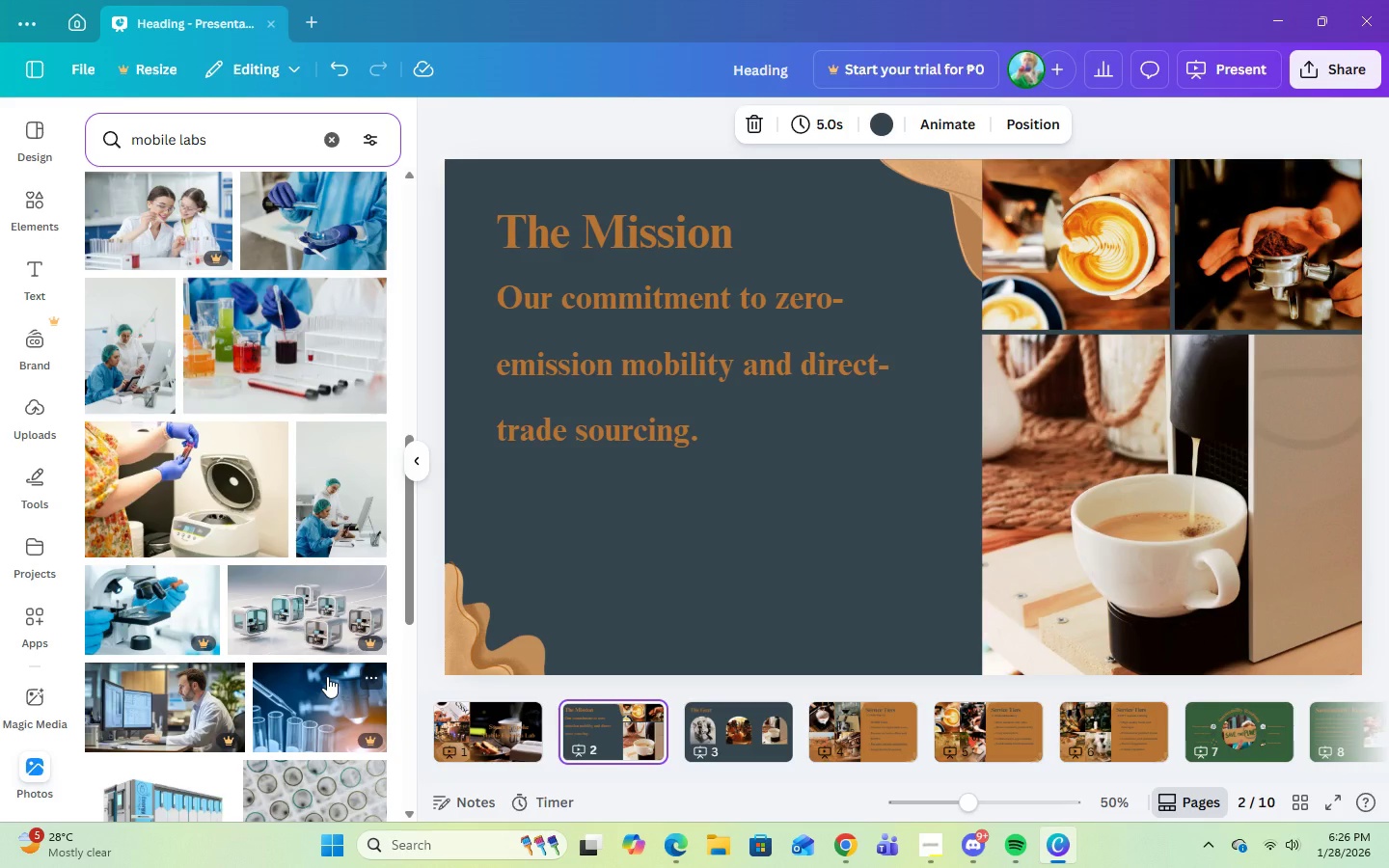 
scroll: coordinate [327, 676], scroll_direction: up, amount: 13.0
 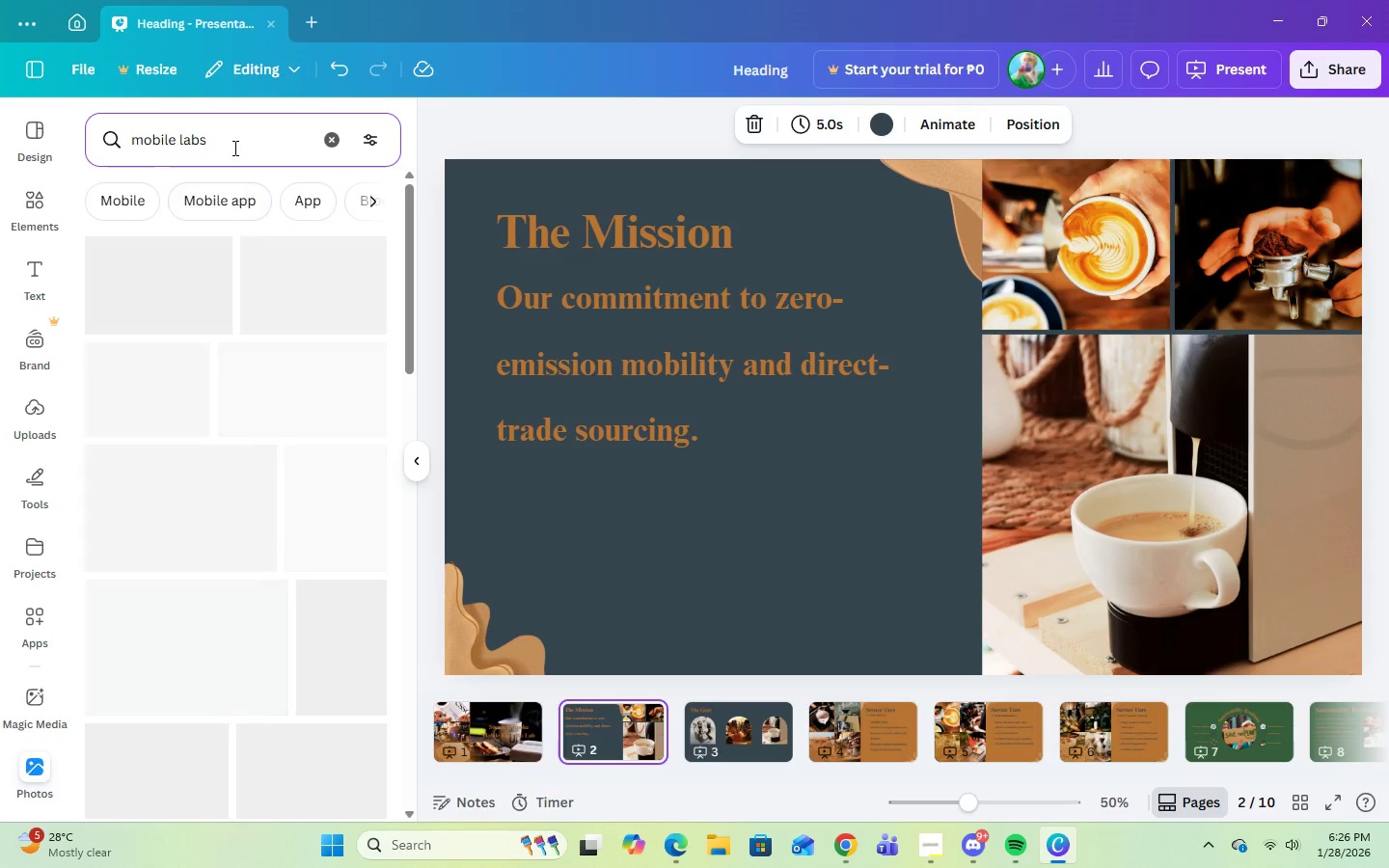 
left_click([229, 132])
 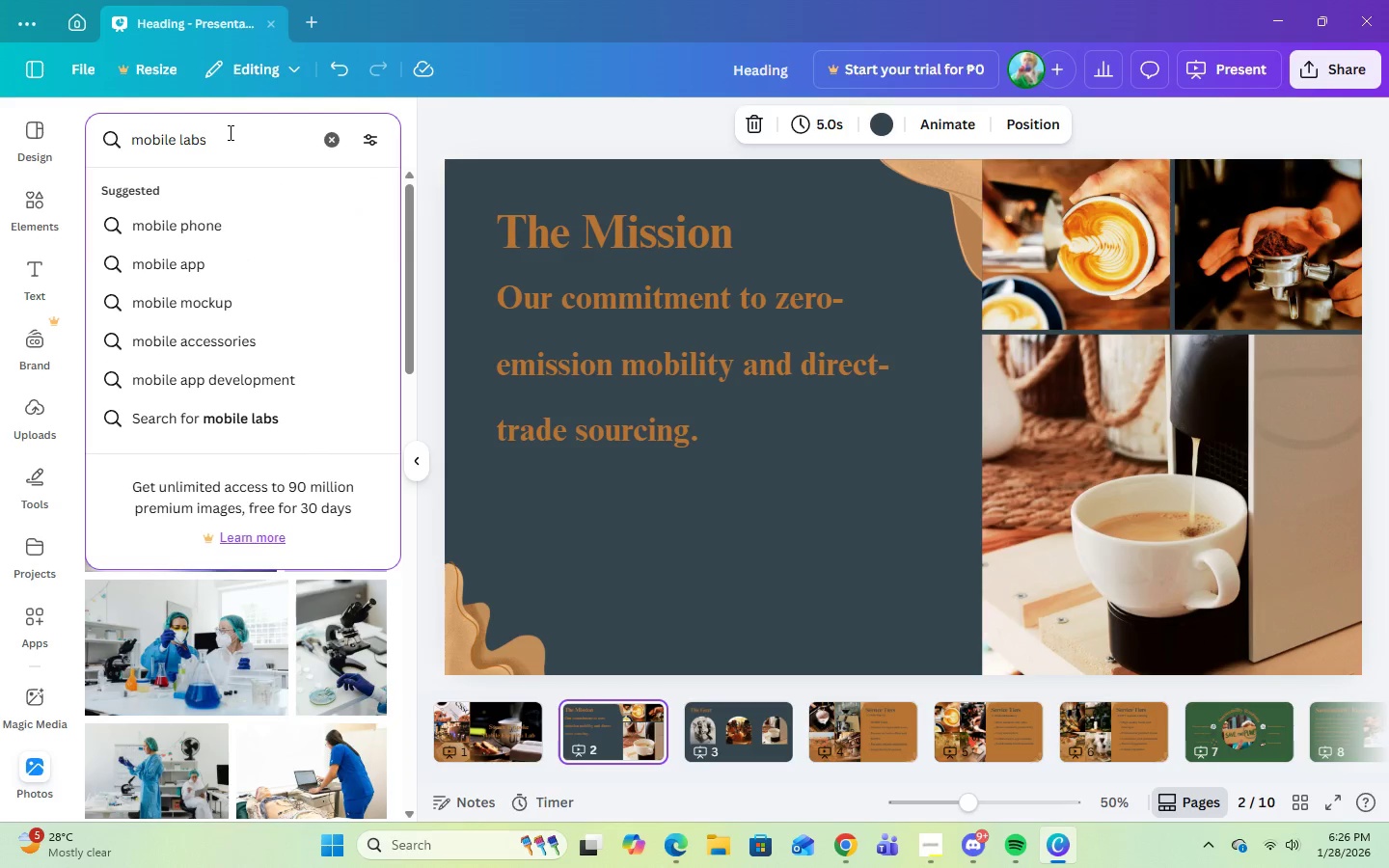 
key(Backspace)
key(Backspace)
key(Backspace)
key(Backspace)
type(coffe carts)
 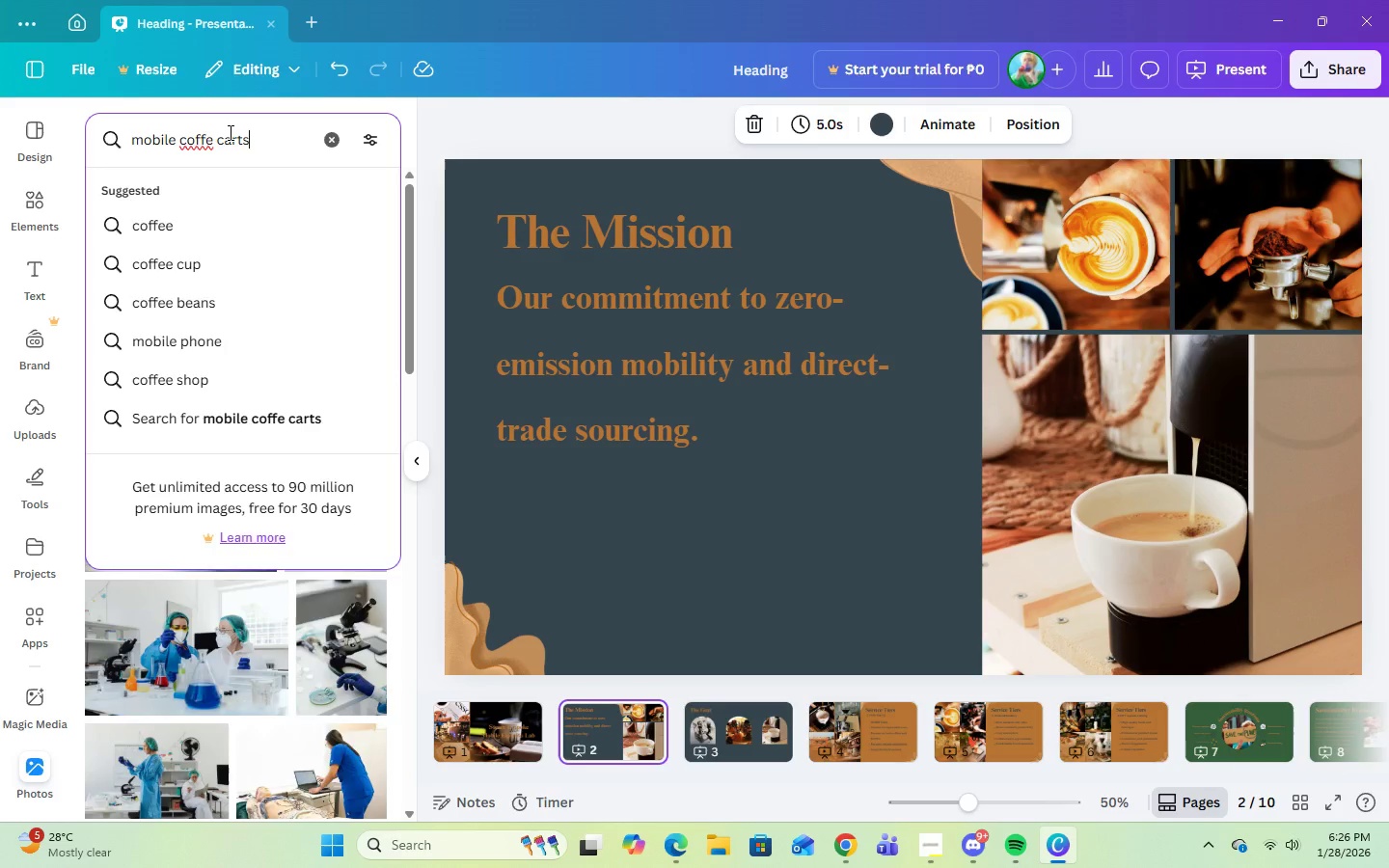 
key(Enter)
 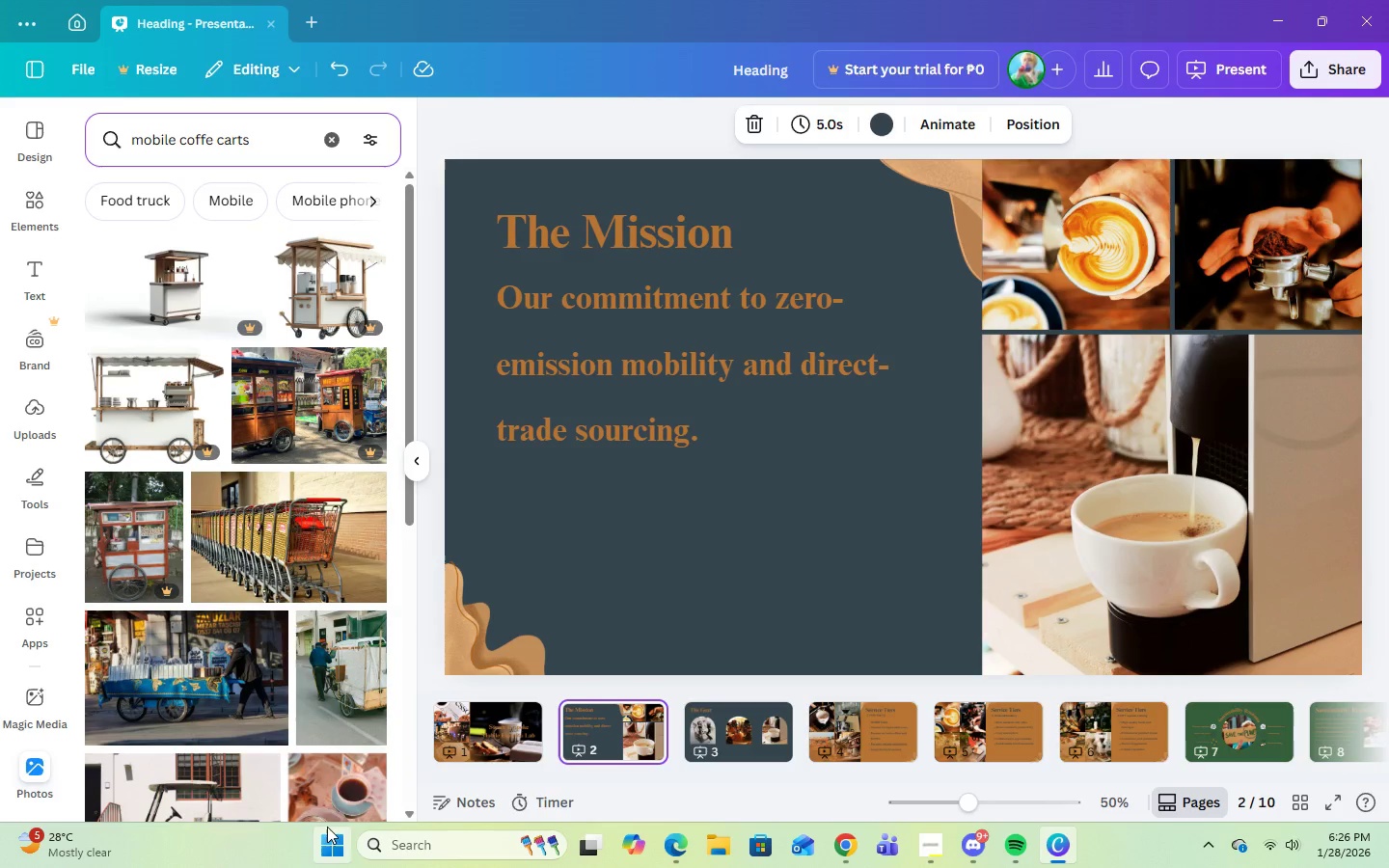 
scroll: coordinate [281, 594], scroll_direction: down, amount: 15.0
 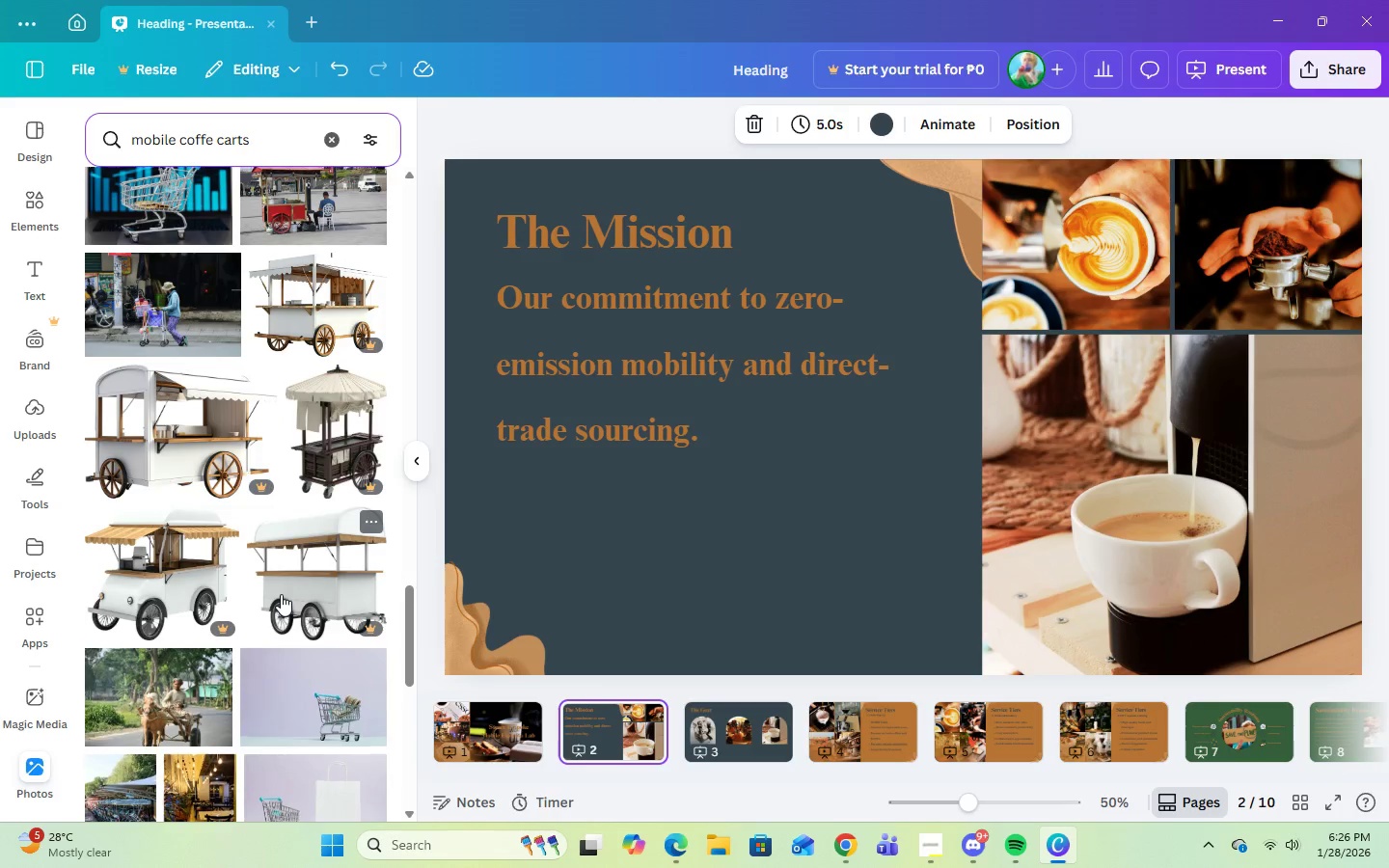 
scroll: coordinate [326, 676], scroll_direction: down, amount: 12.0
 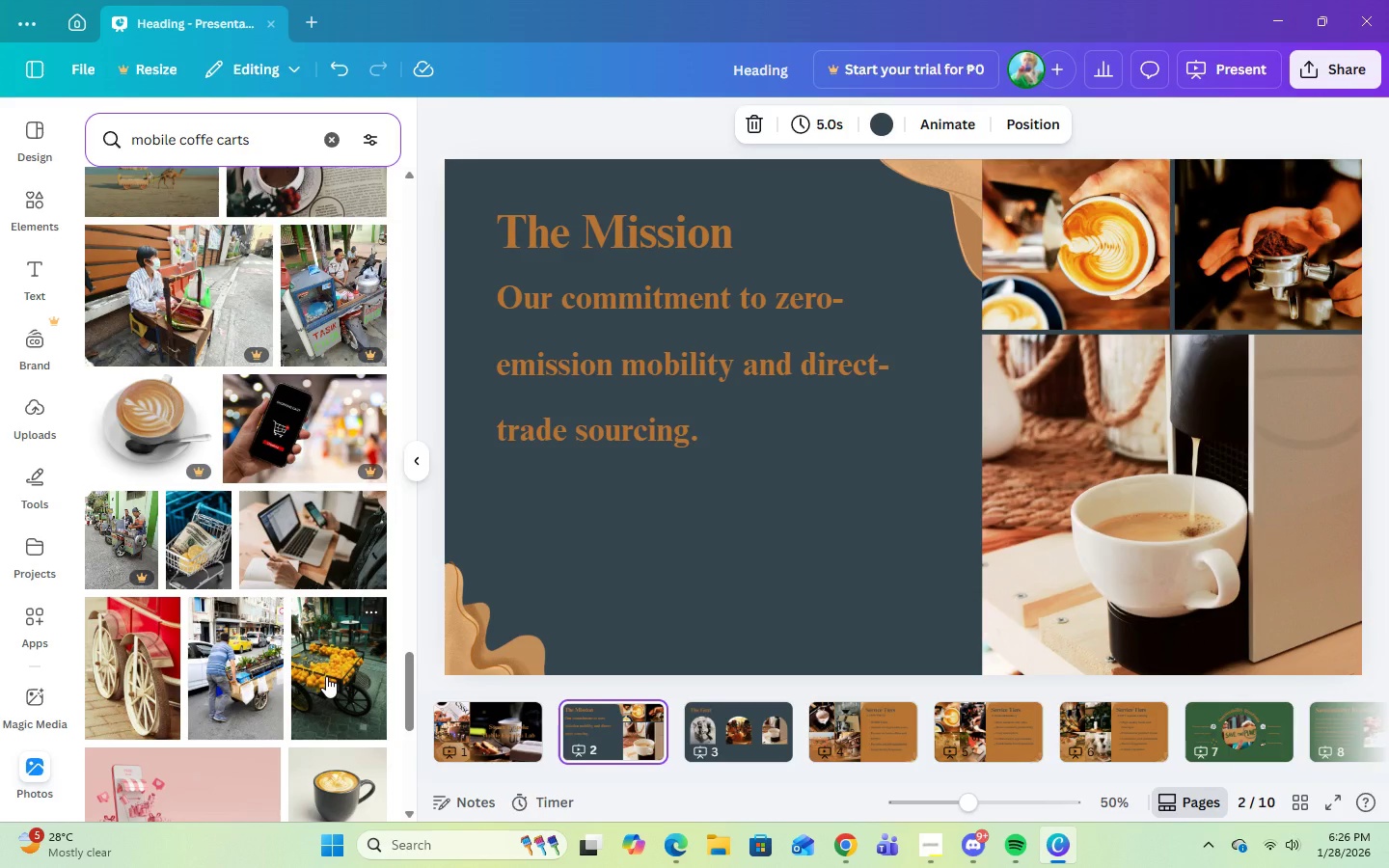 
scroll: coordinate [326, 676], scroll_direction: down, amount: 7.0
 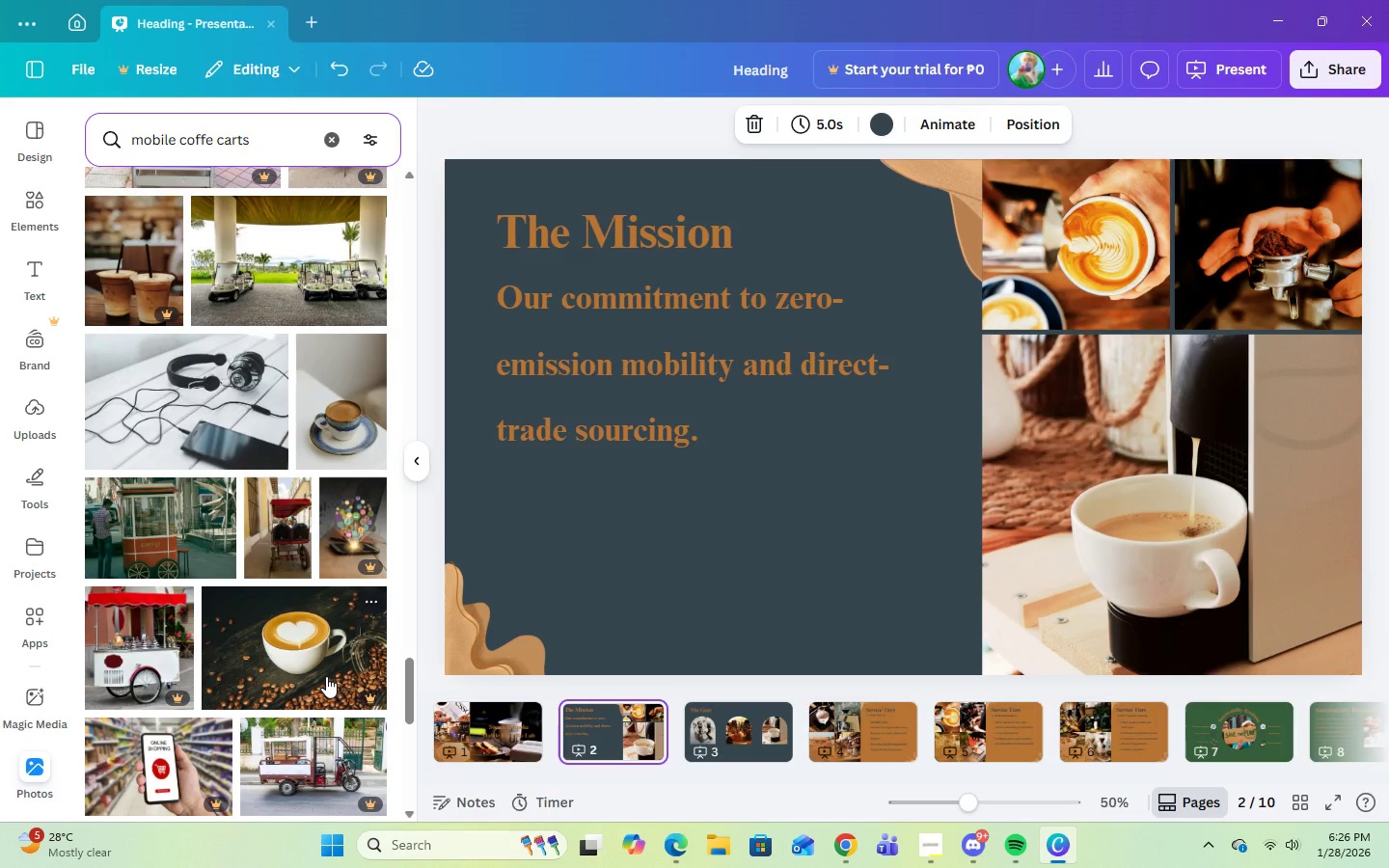 
left_click([182, 547])
 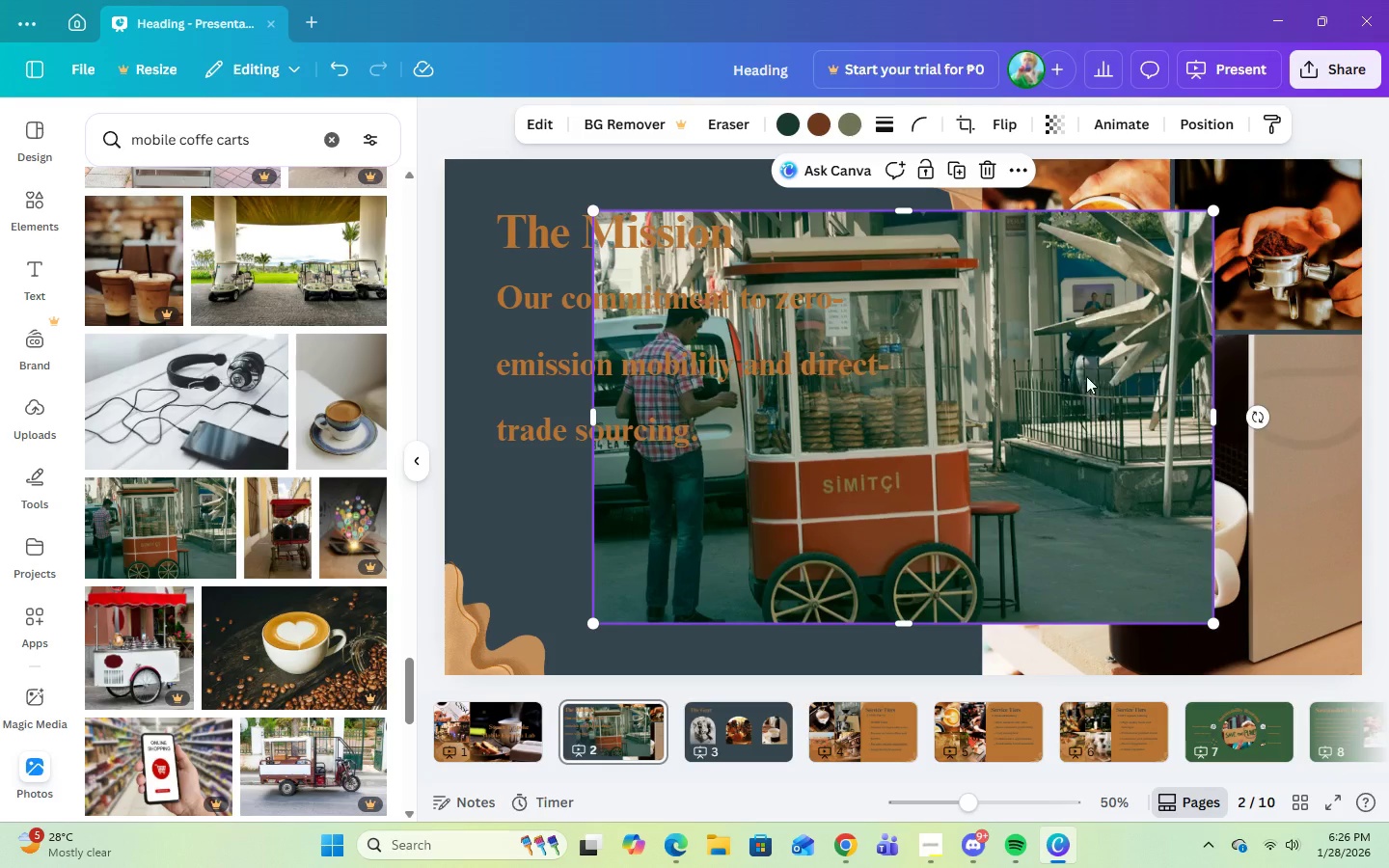 
left_click([993, 170])
 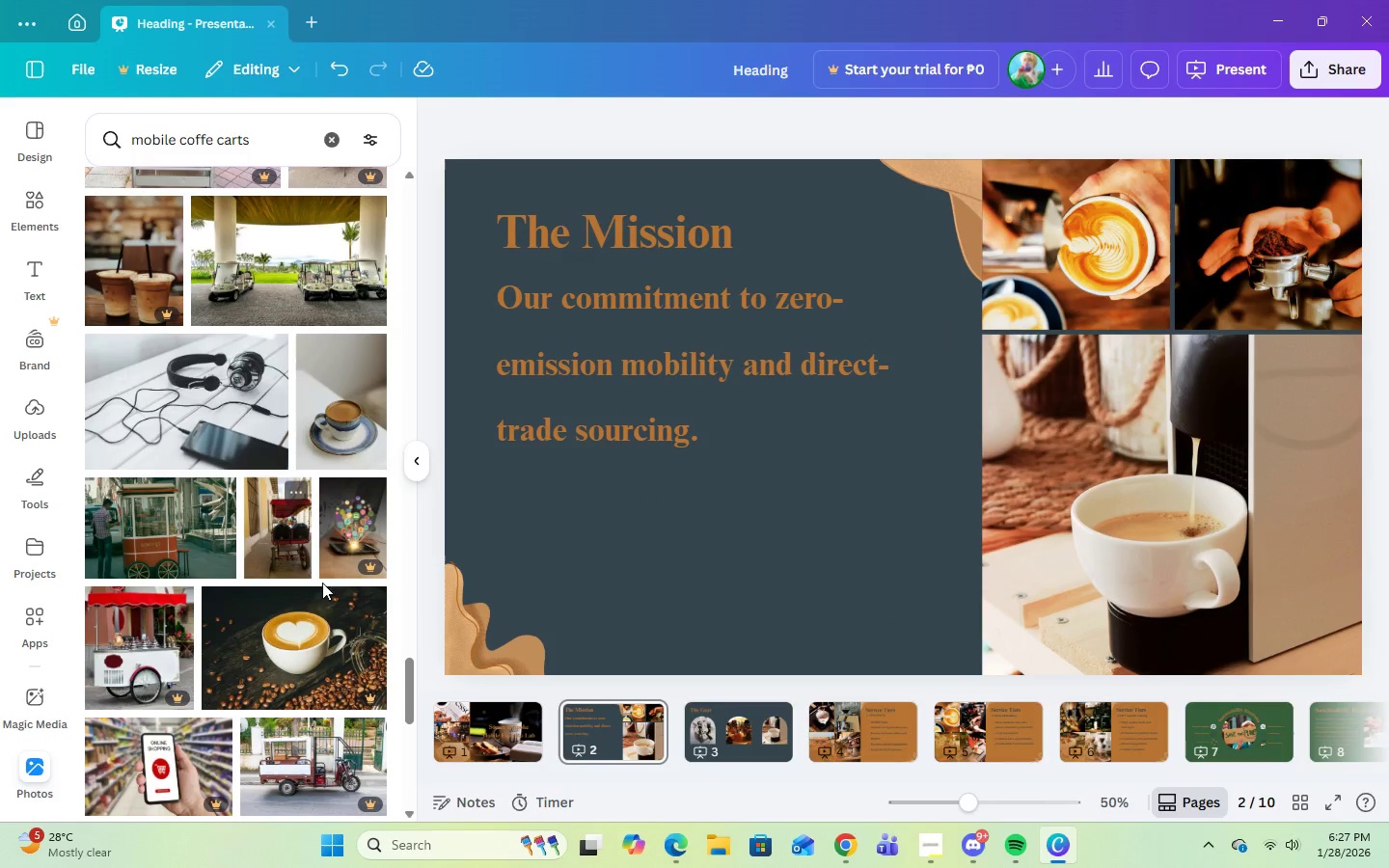 
scroll: coordinate [260, 712], scroll_direction: down, amount: 18.0
 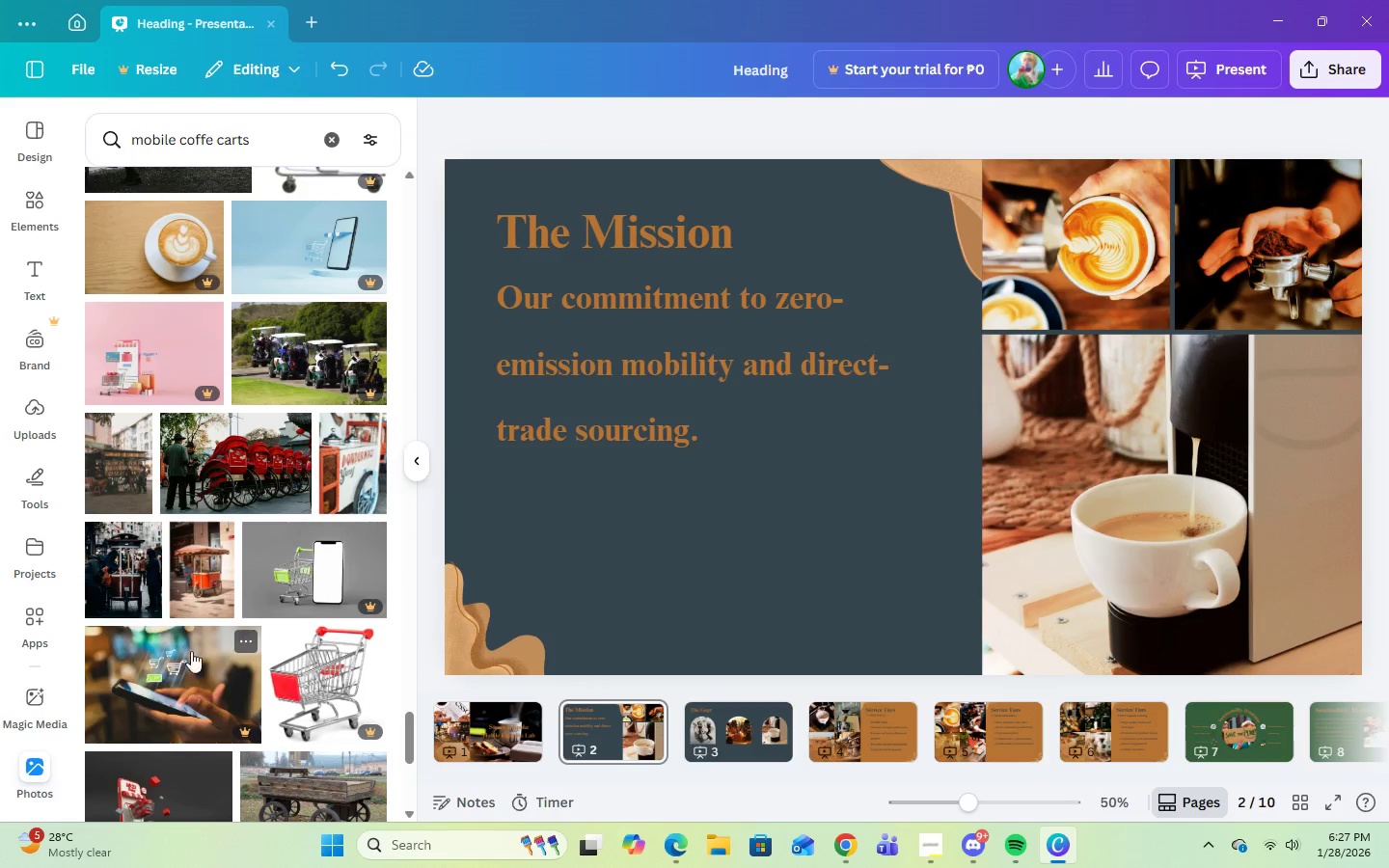 
left_click([96, 564])
 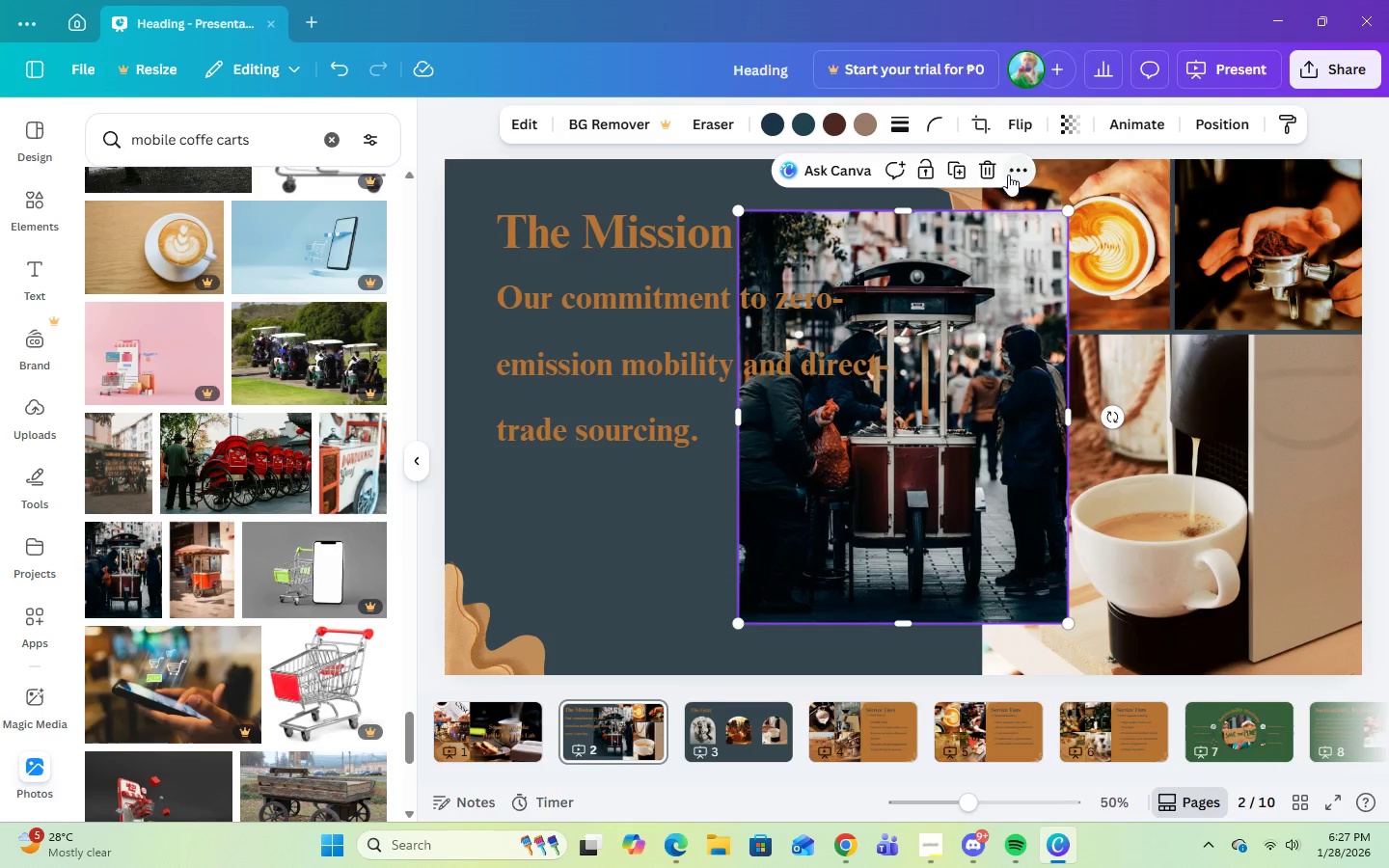 
left_click([994, 164])
 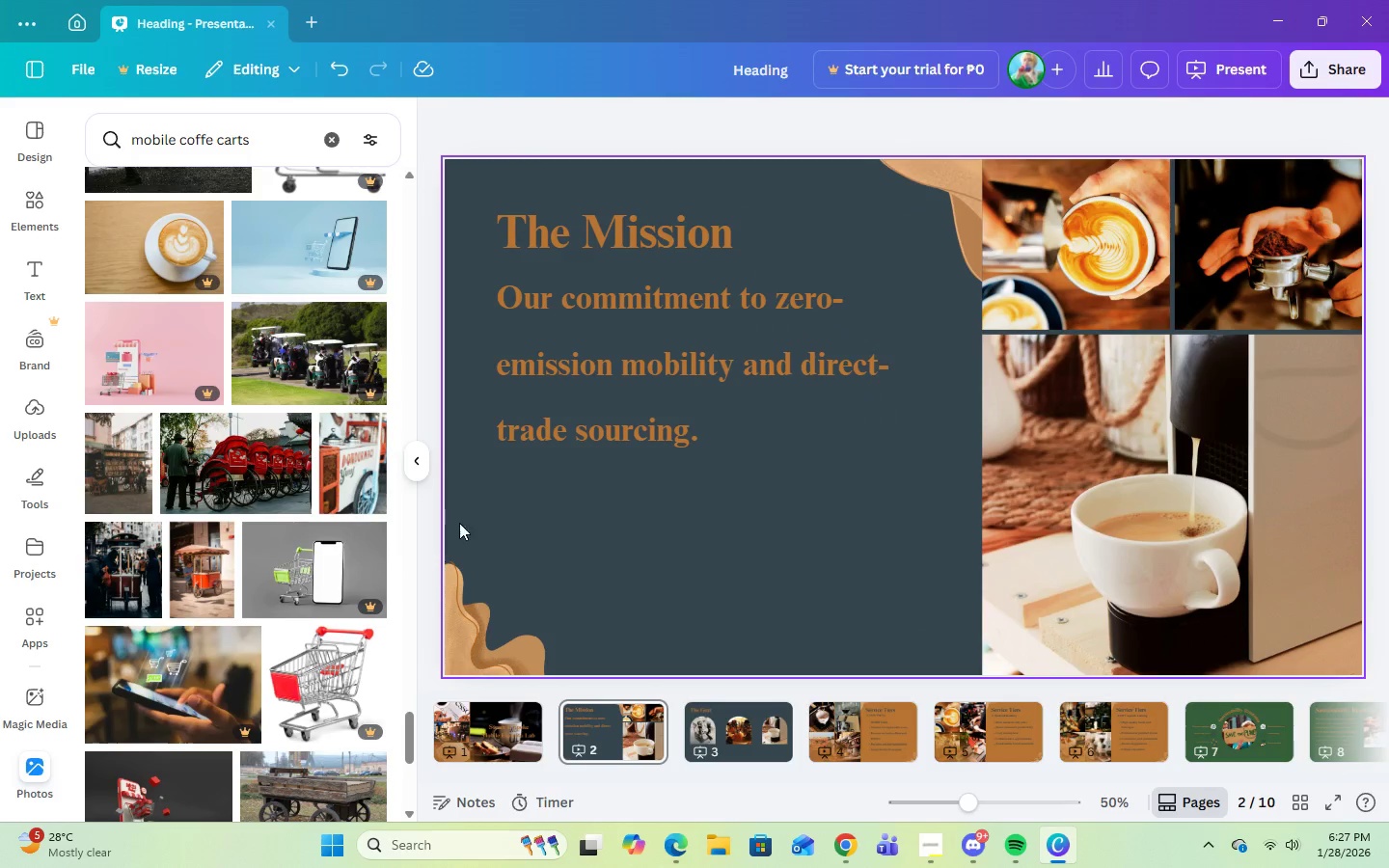 
scroll: coordinate [226, 598], scroll_direction: down, amount: 13.0
 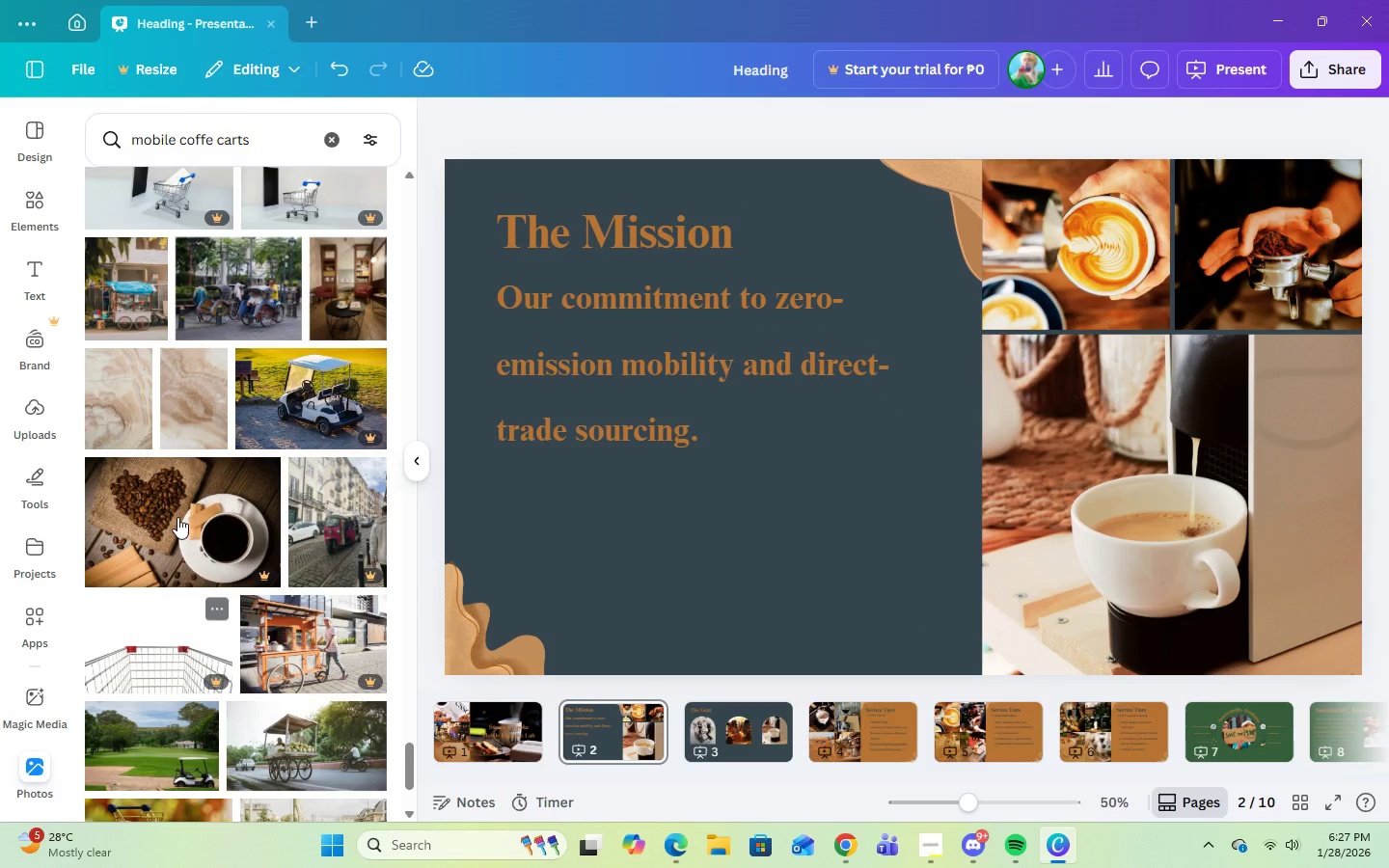 
left_click([106, 304])
 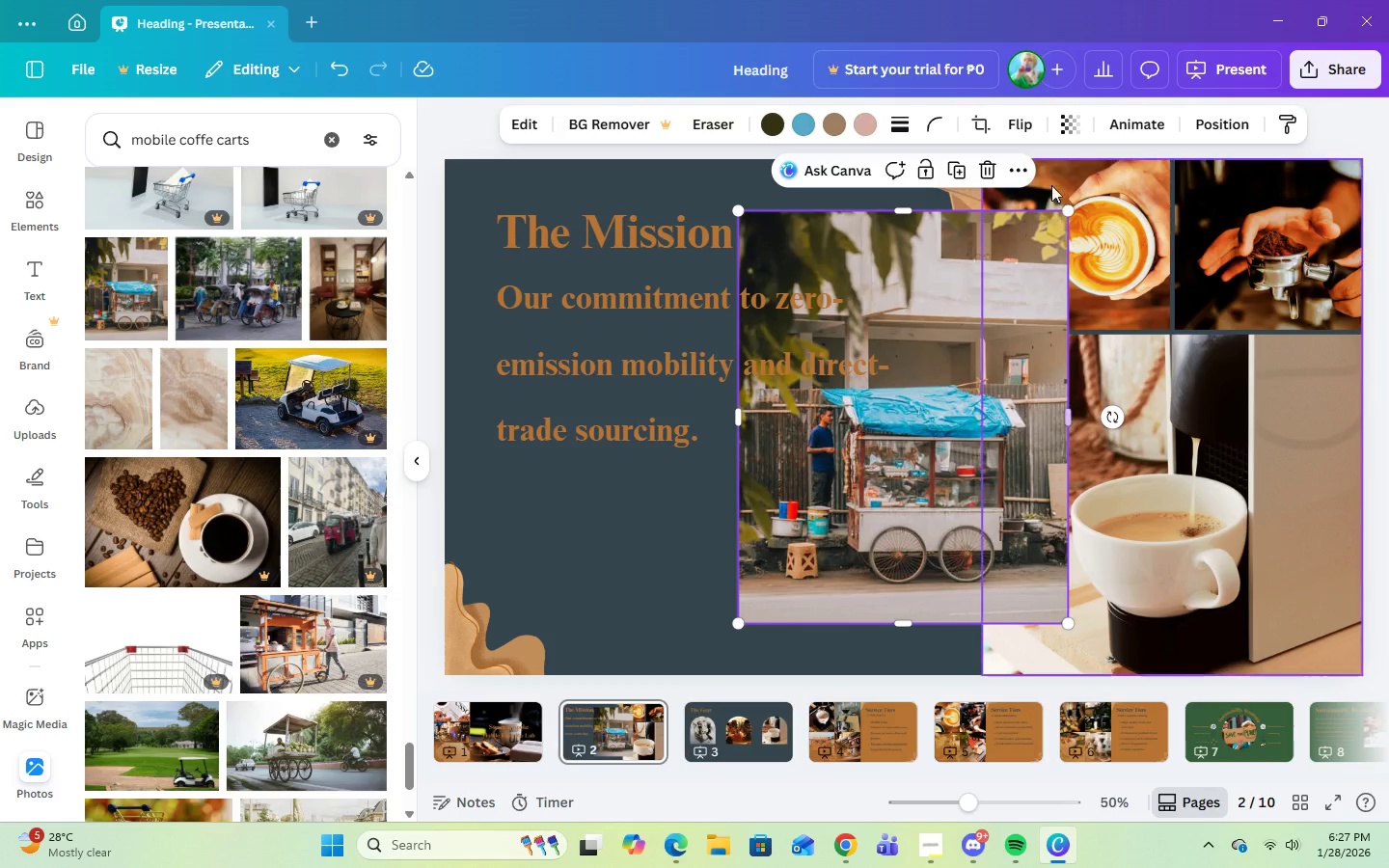 
left_click([980, 168])
 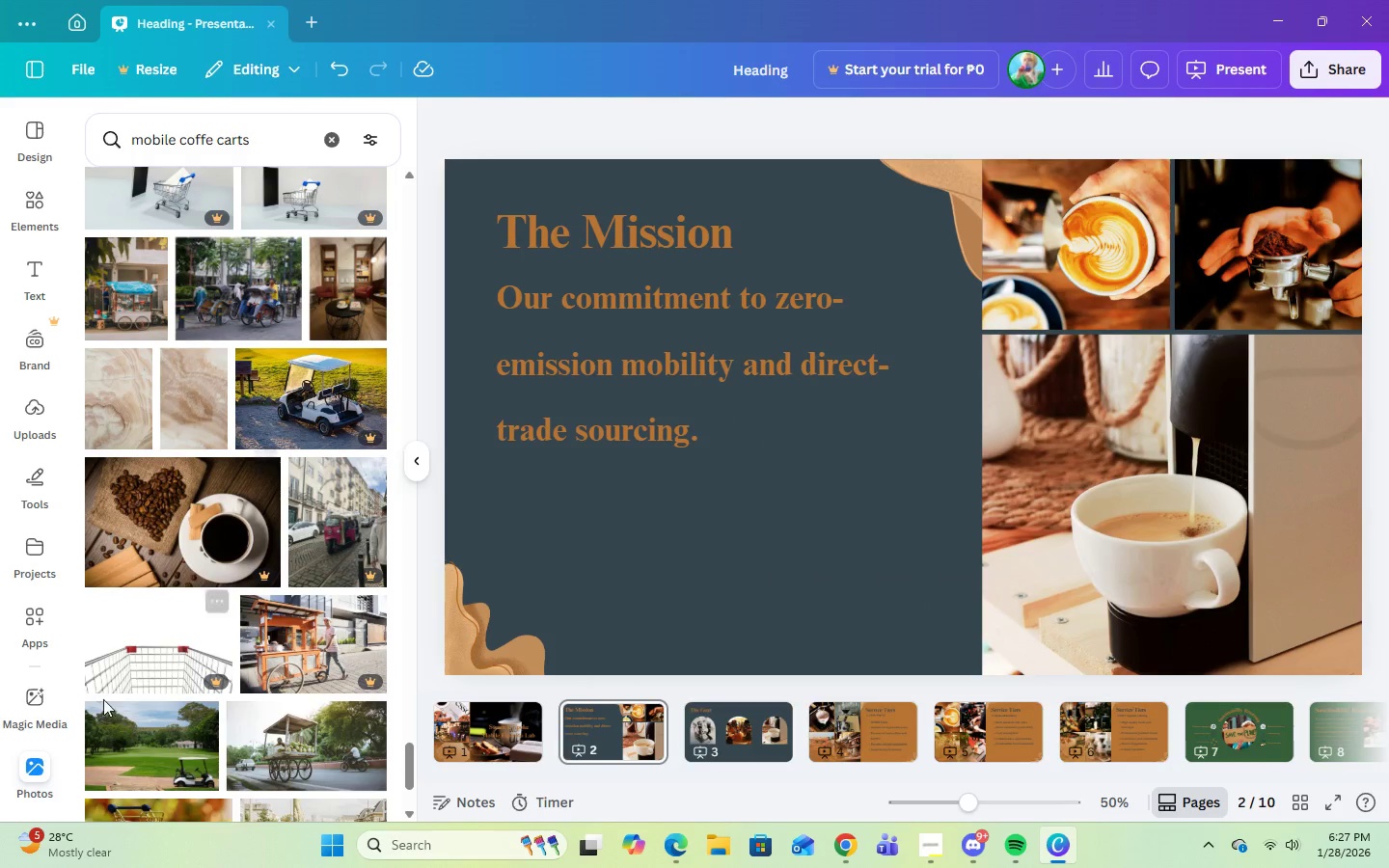 
scroll: coordinate [108, 697], scroll_direction: down, amount: 4.0
 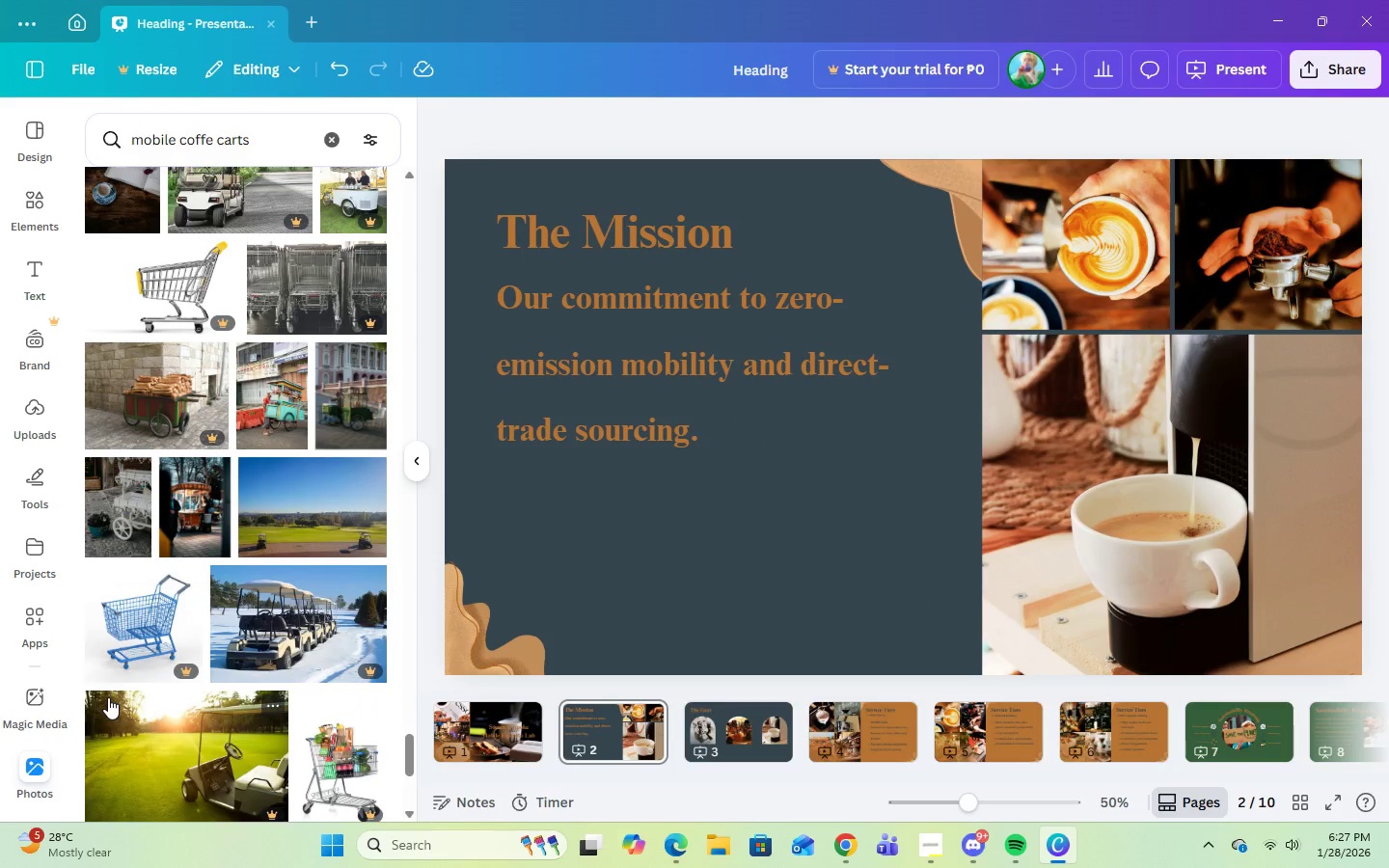 
left_click([206, 542])
 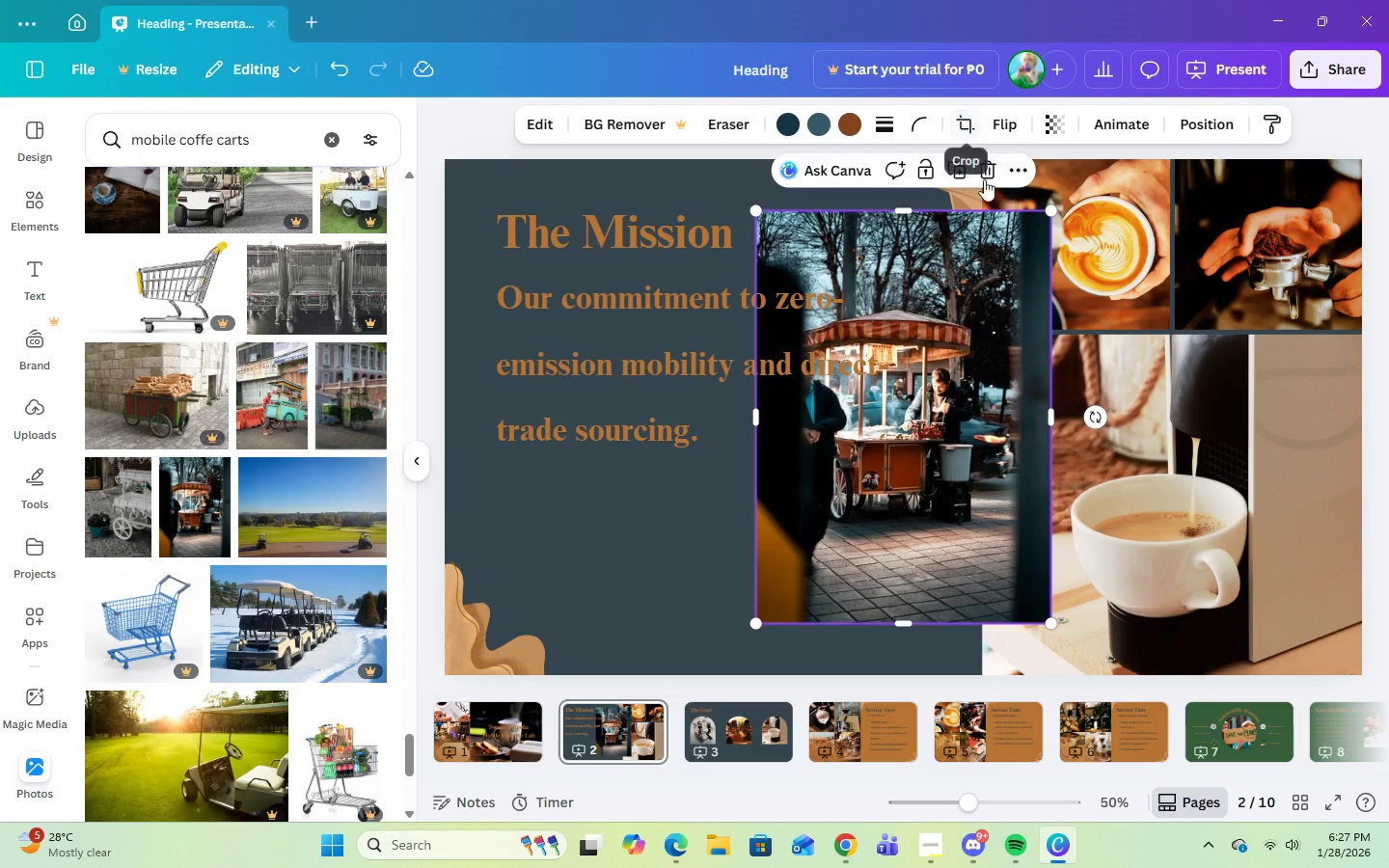 
left_click([993, 169])
 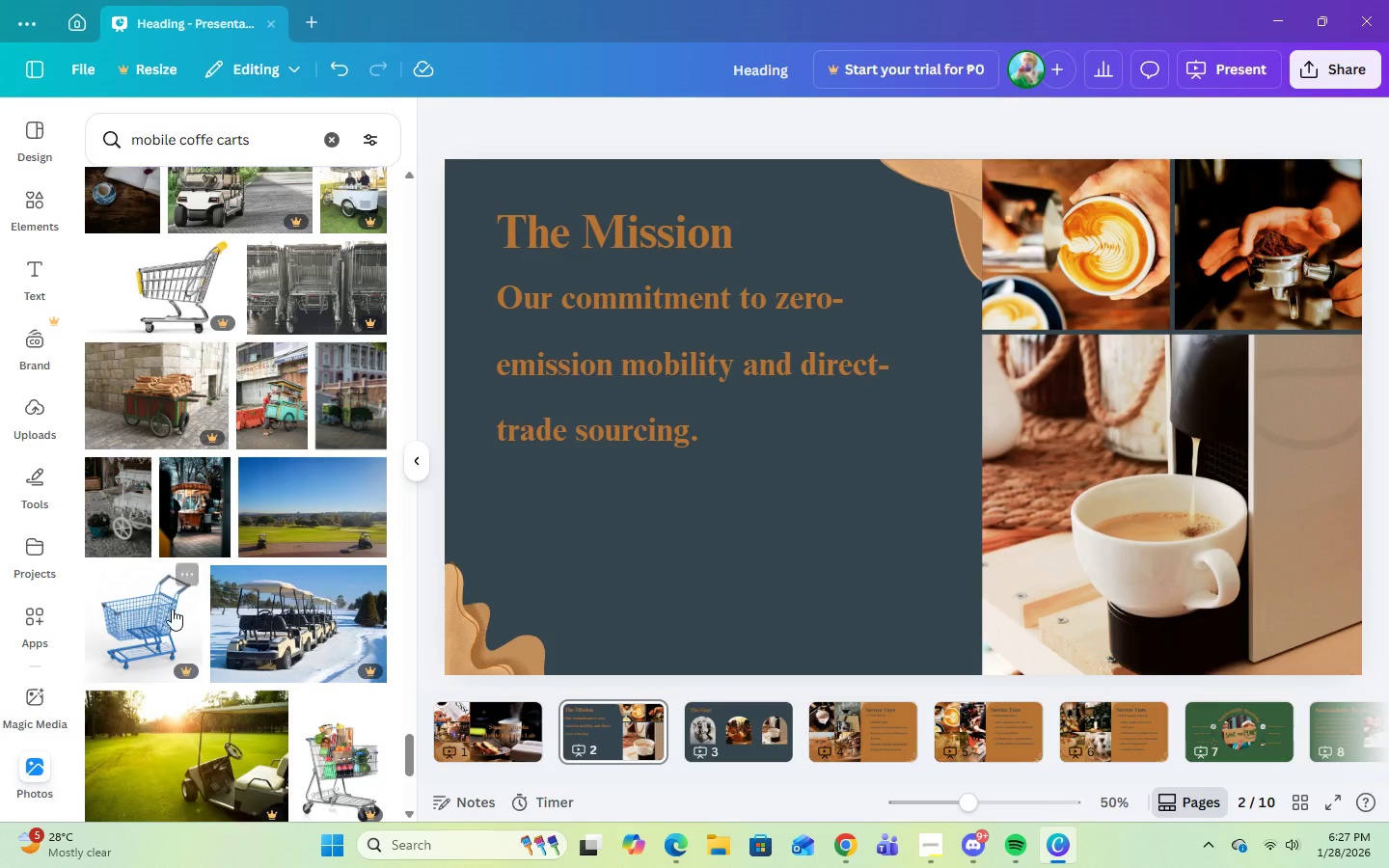 
scroll: coordinate [168, 629], scroll_direction: down, amount: 18.0
 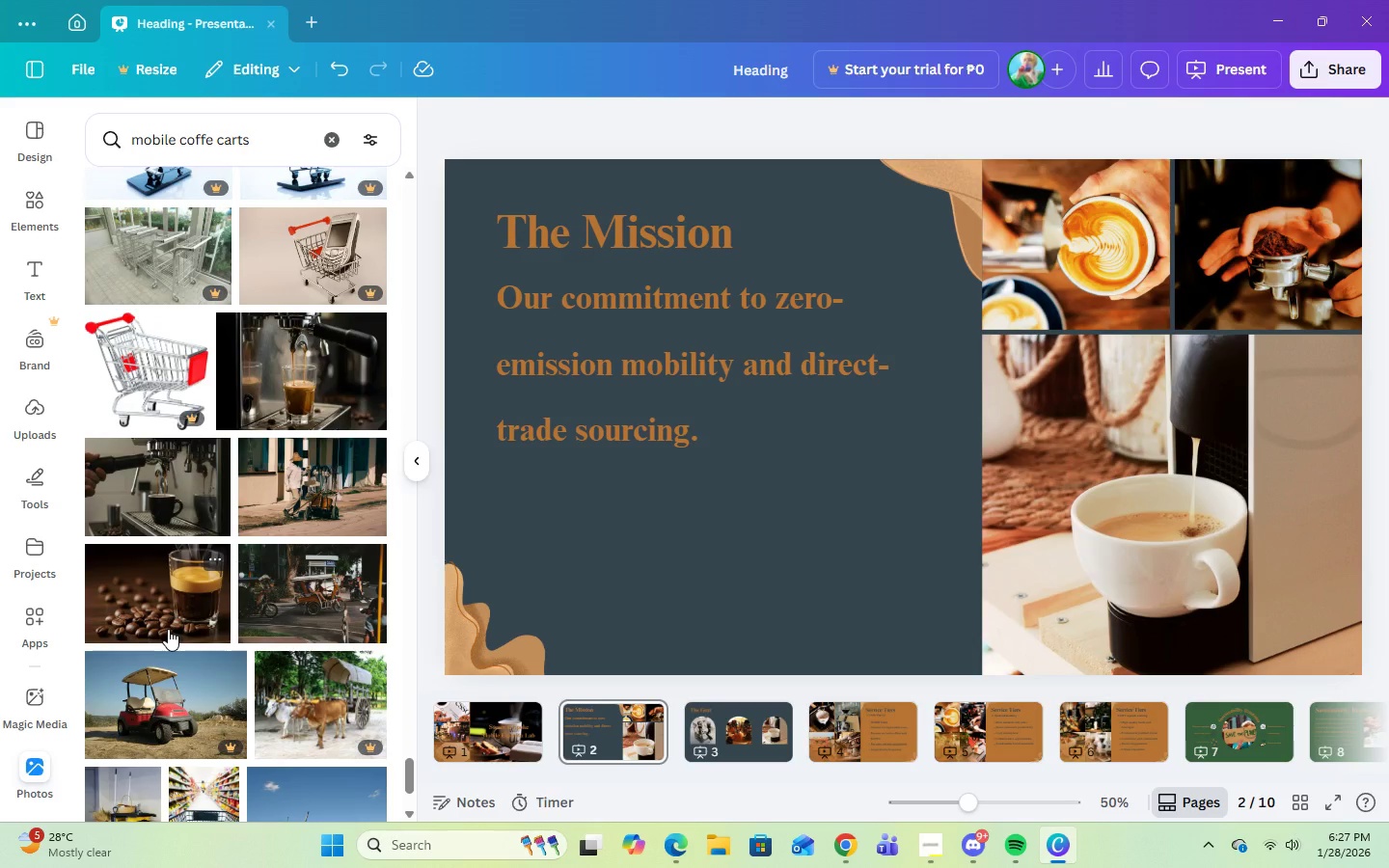 
scroll: coordinate [181, 638], scroll_direction: down, amount: 4.0
 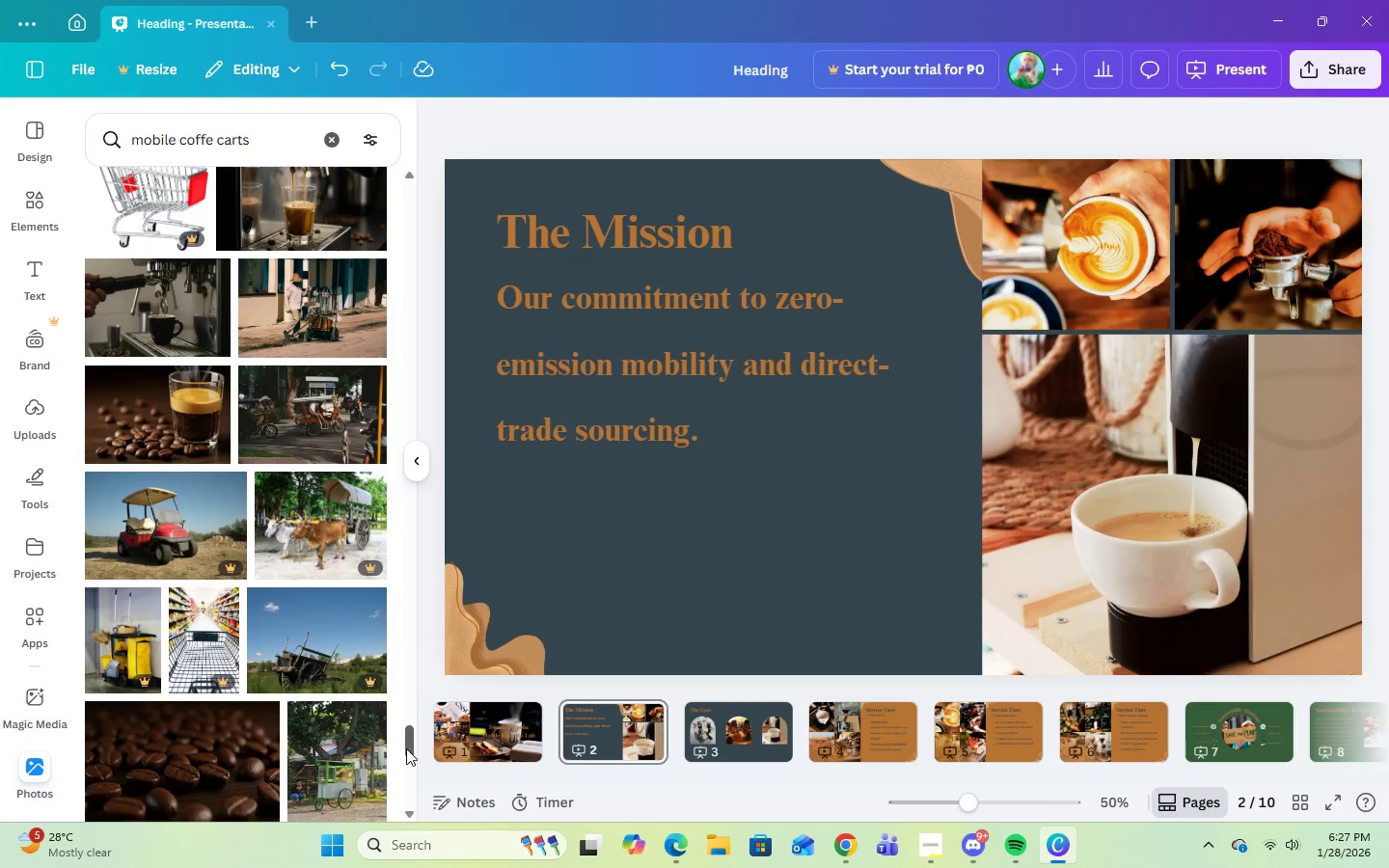 
left_click_drag(start_coordinate=[407, 747], to_coordinate=[416, 191])
 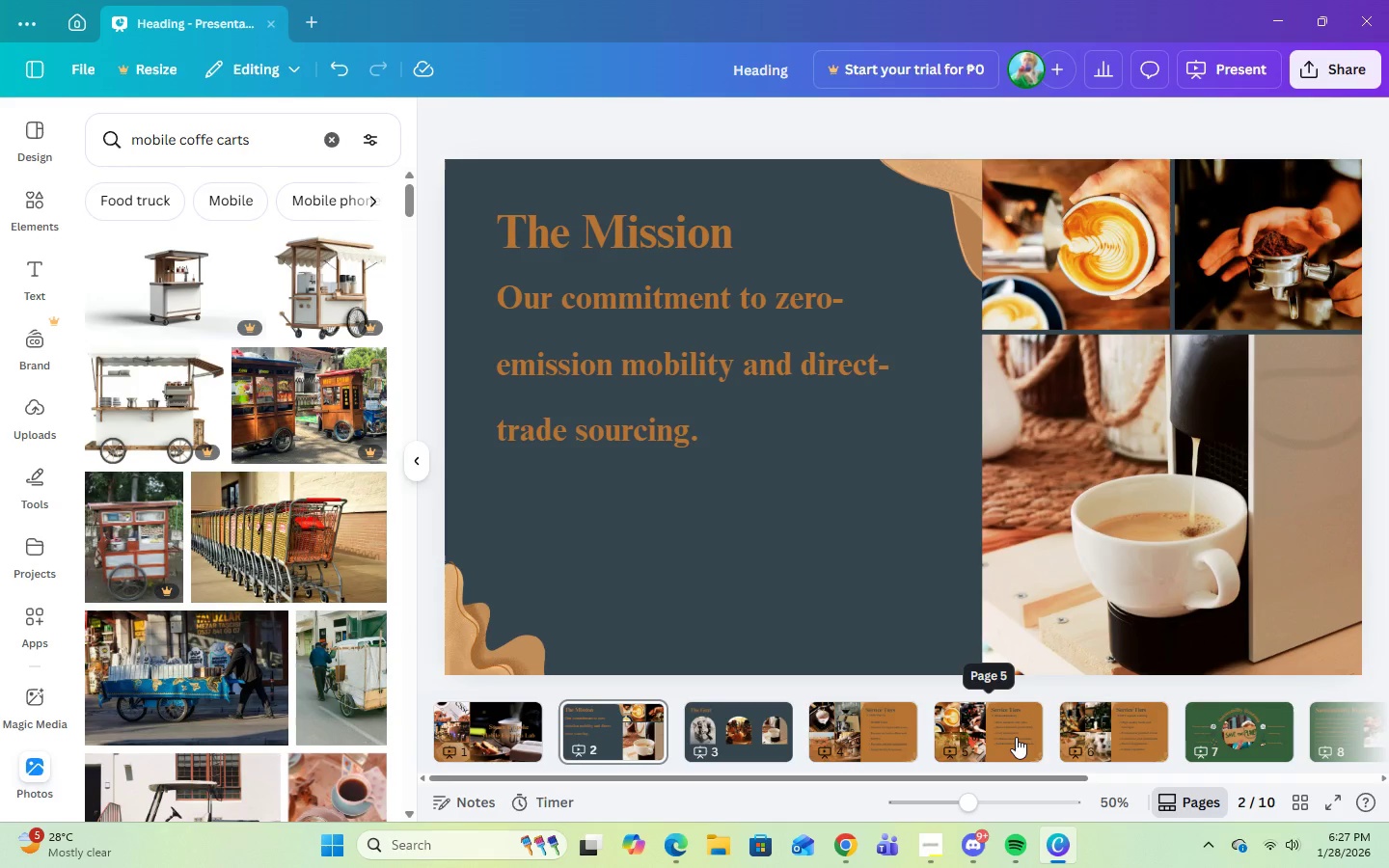 
left_click([1101, 743])
 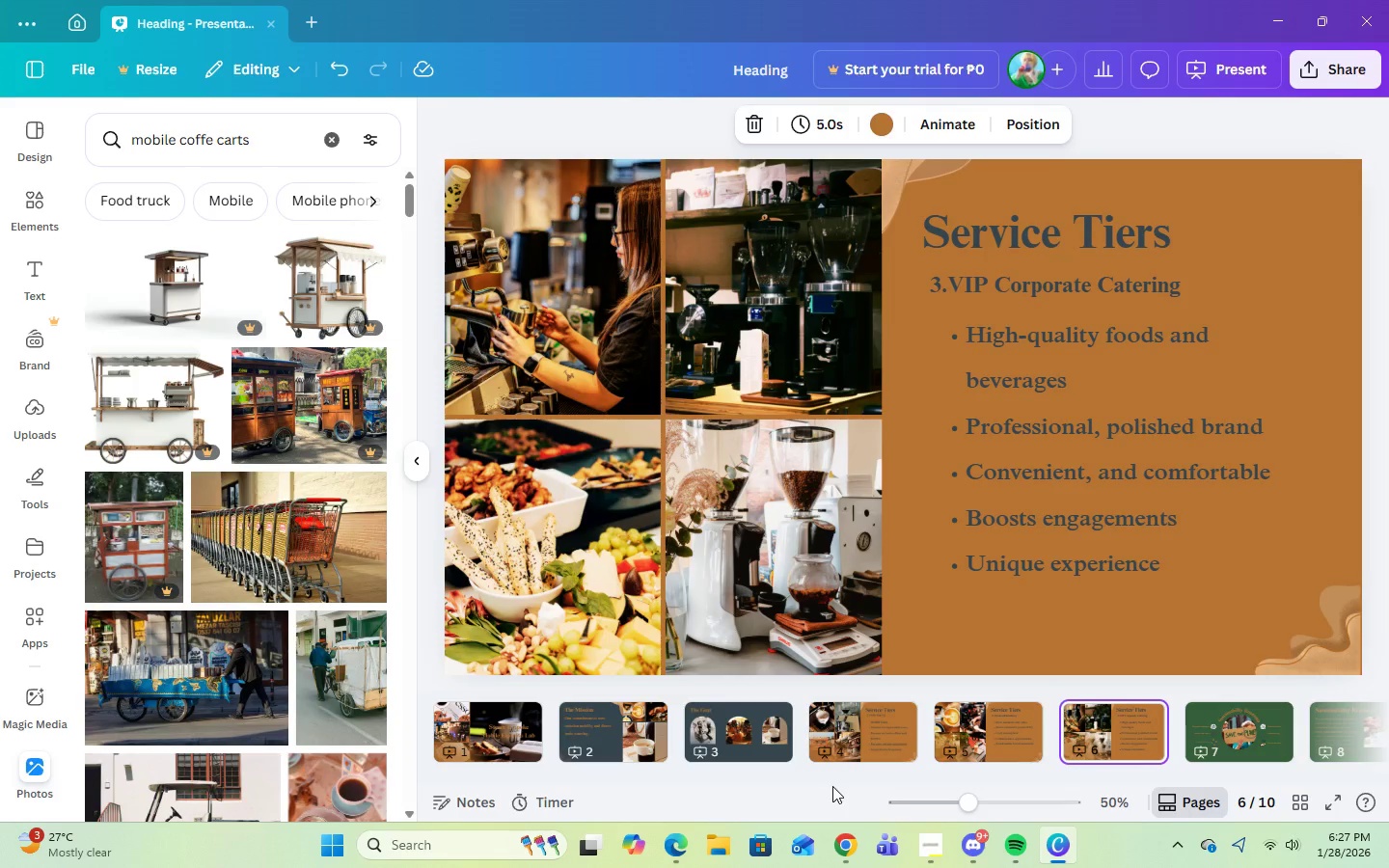 
wait(5.95)
 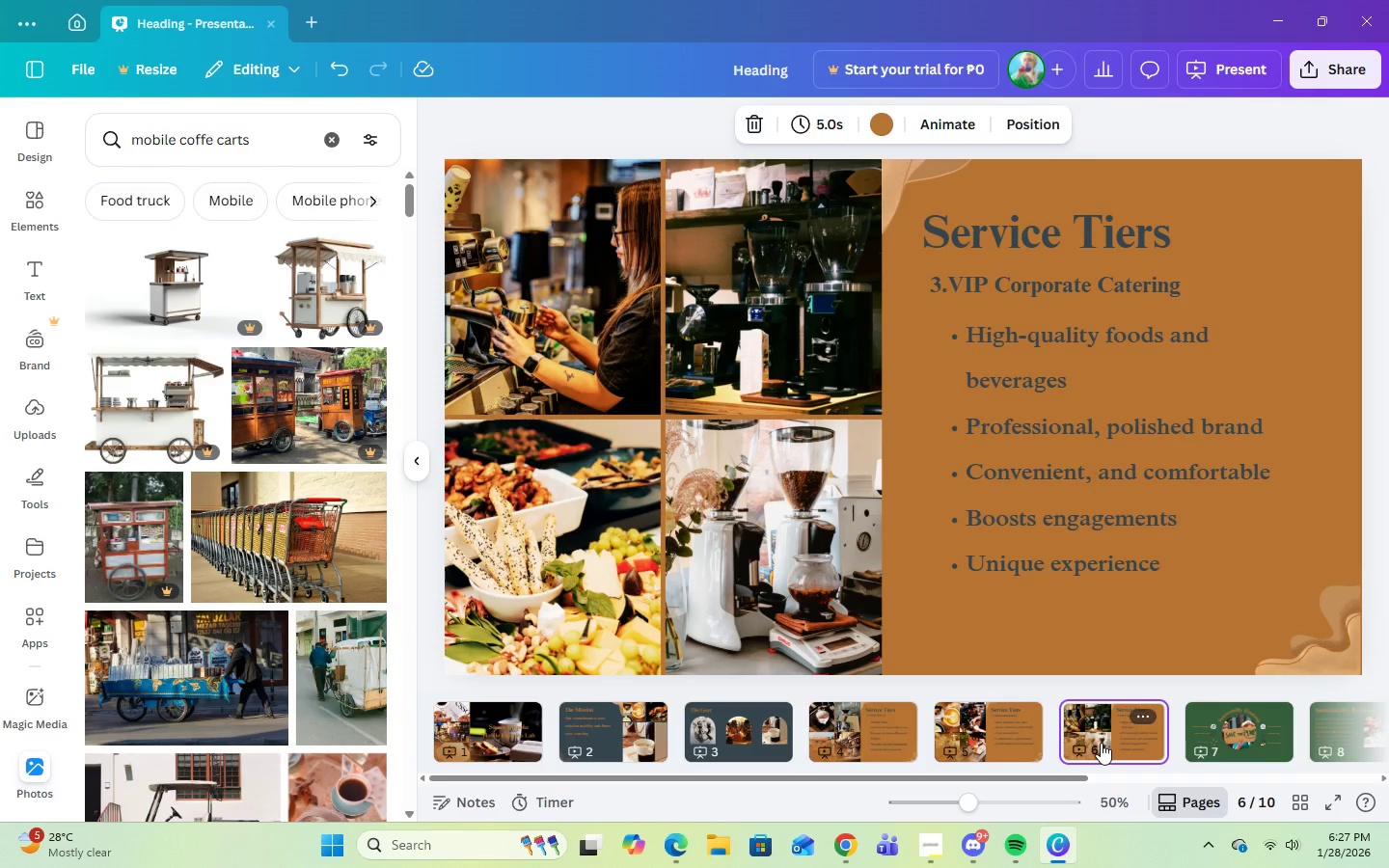 
left_click([1338, 736])
 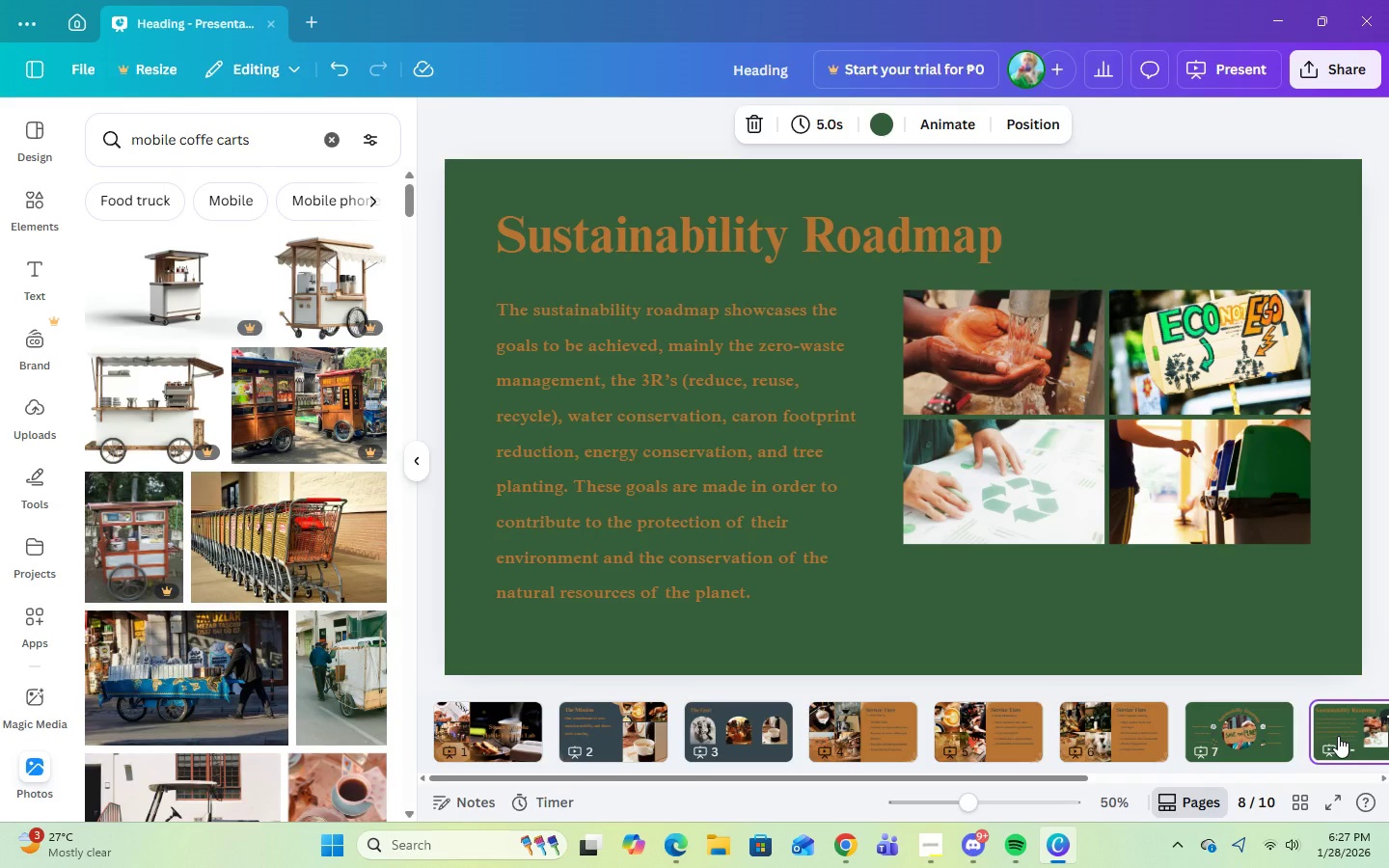 
key(ArrowRight)
 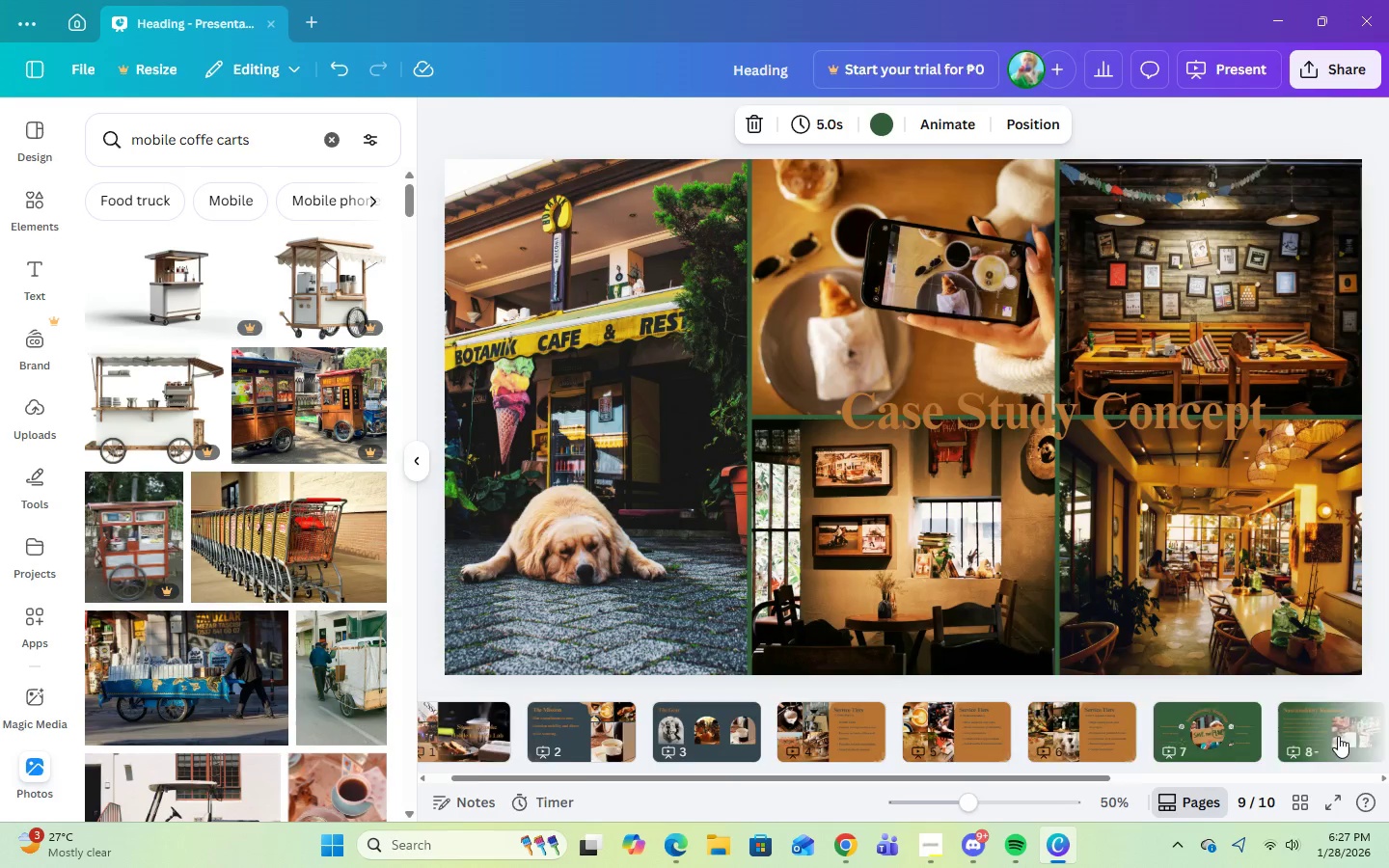 
key(ArrowRight)
 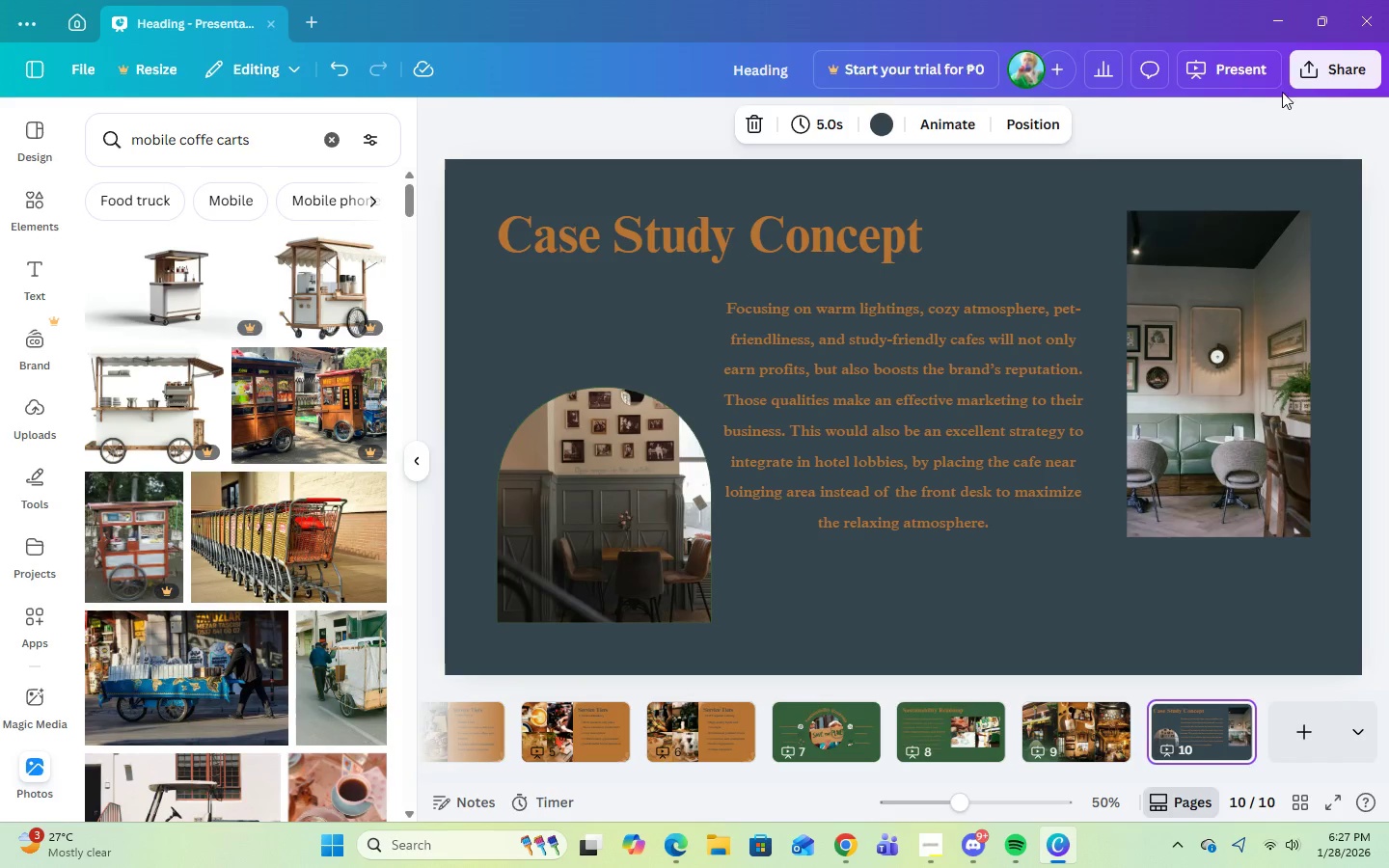 
left_click([1281, 75])
 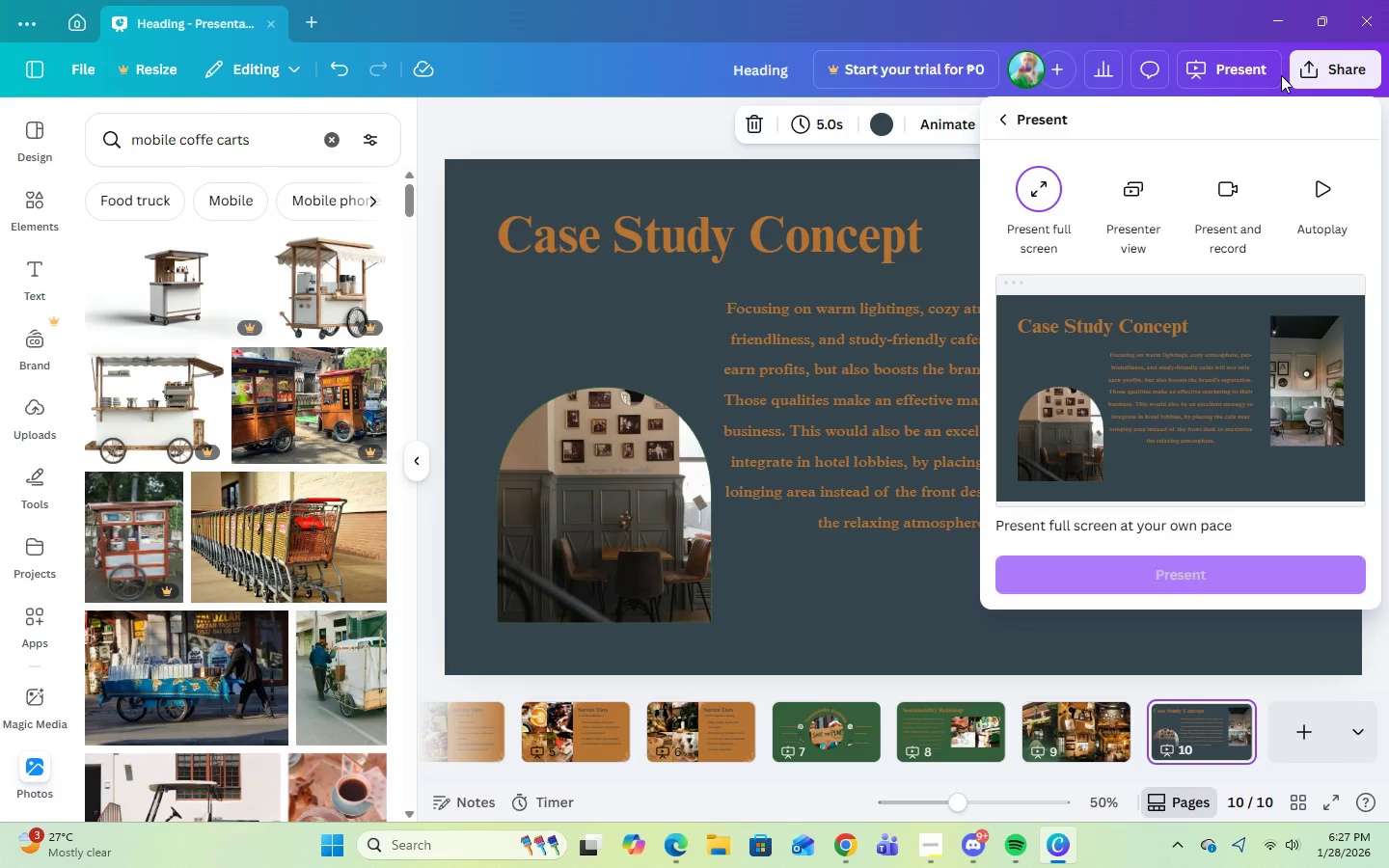 
left_click([1122, 0])
 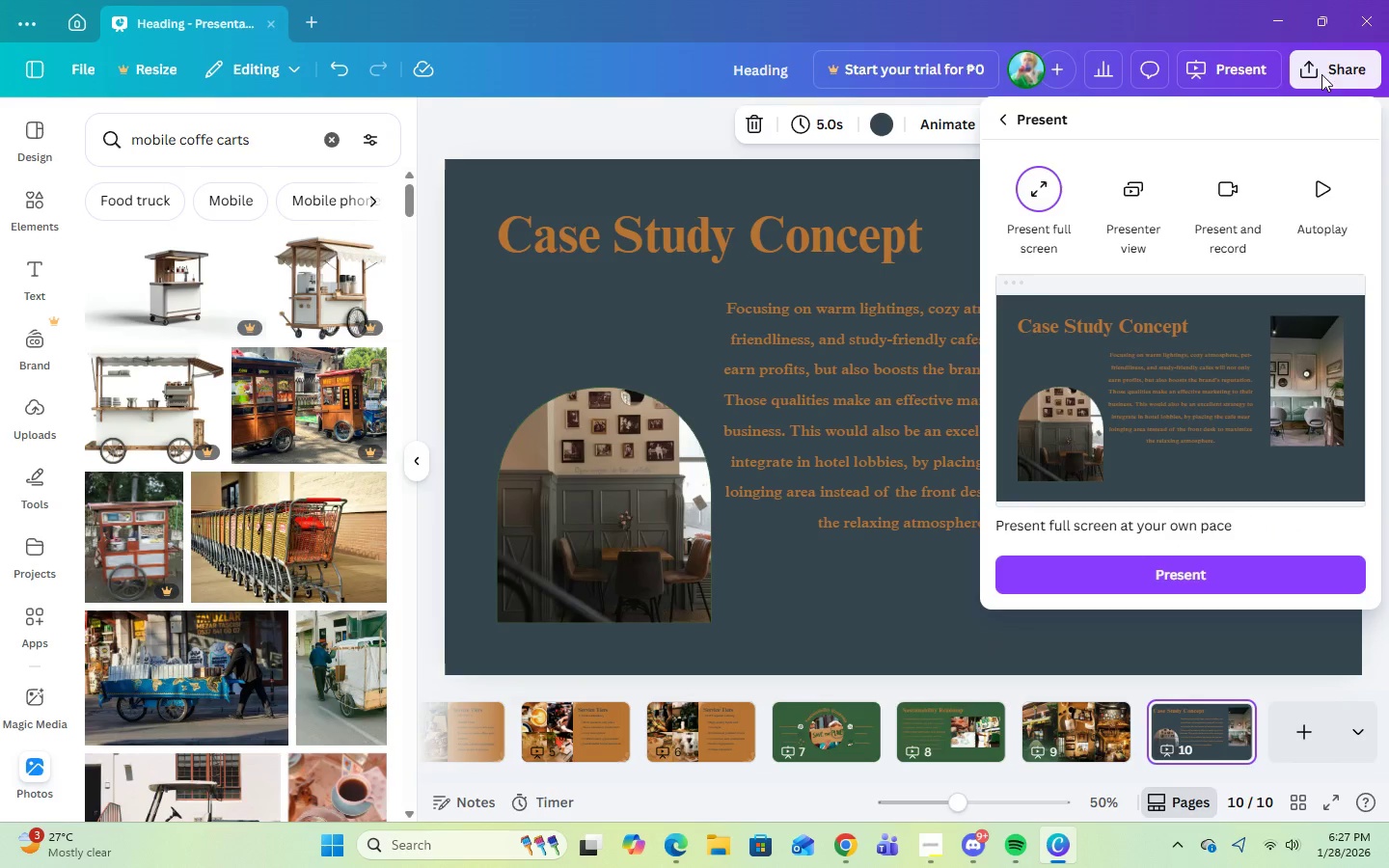 
left_click([1325, 62])
 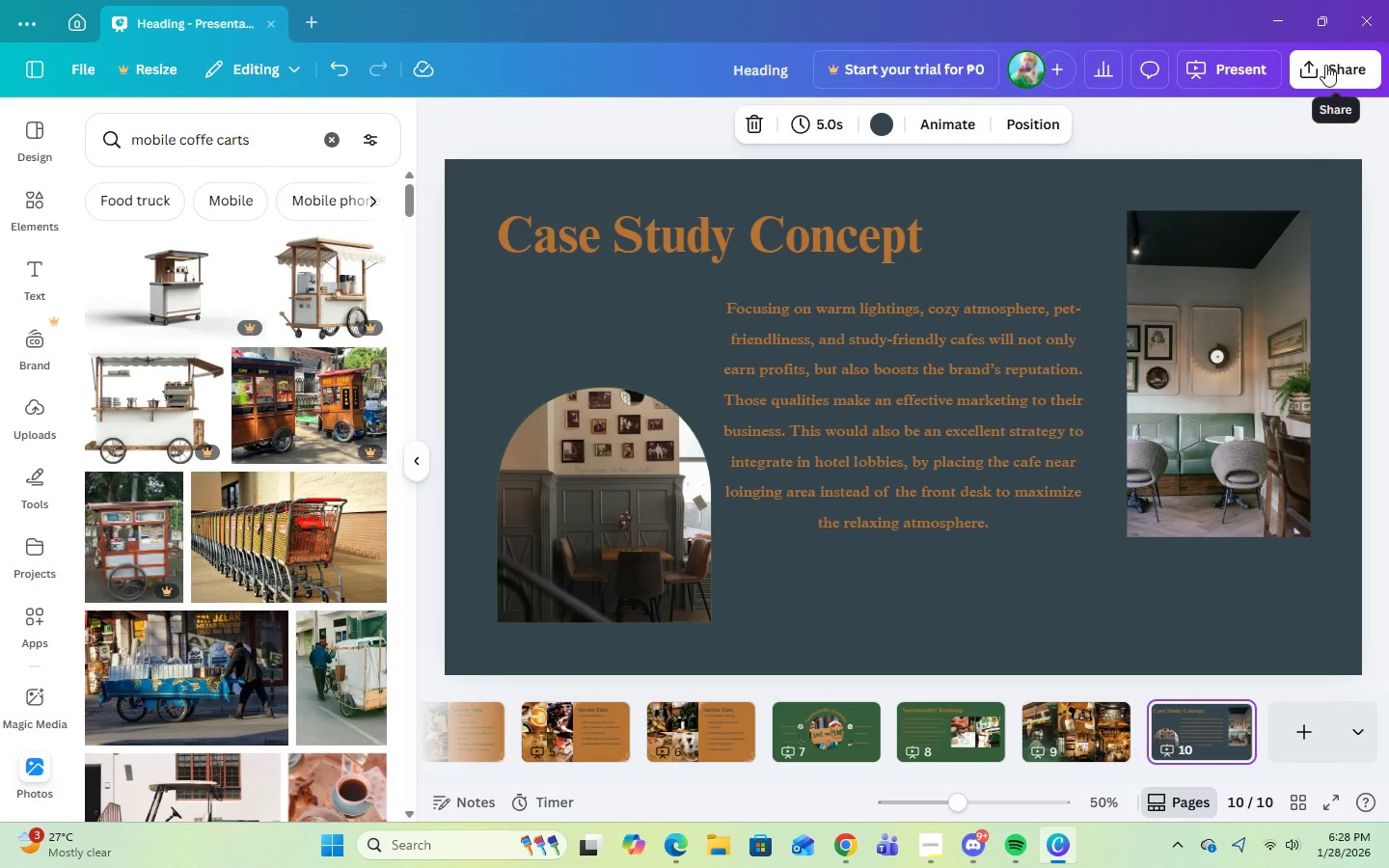 
left_click([1325, 65])
 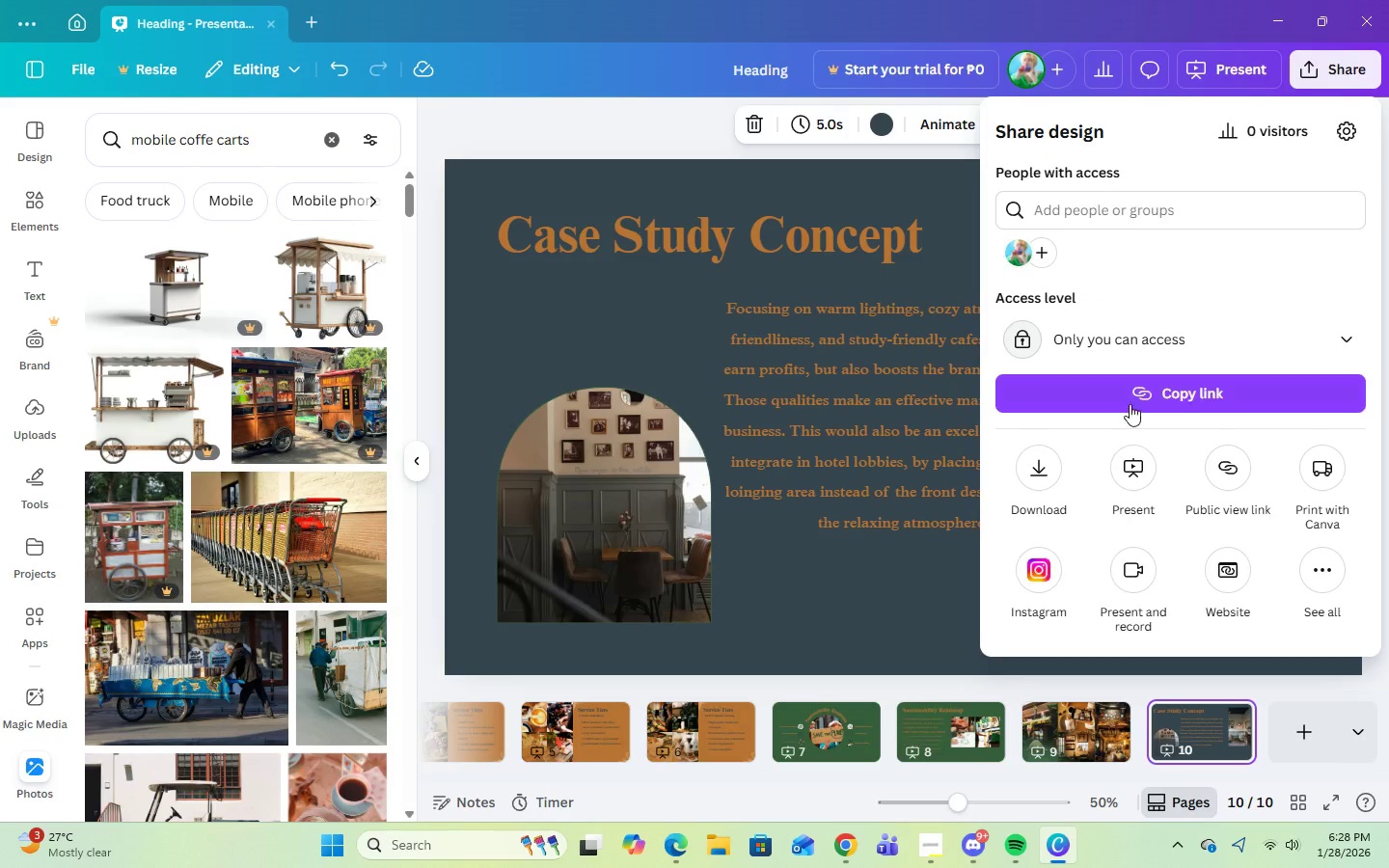 
left_click([1135, 326])
 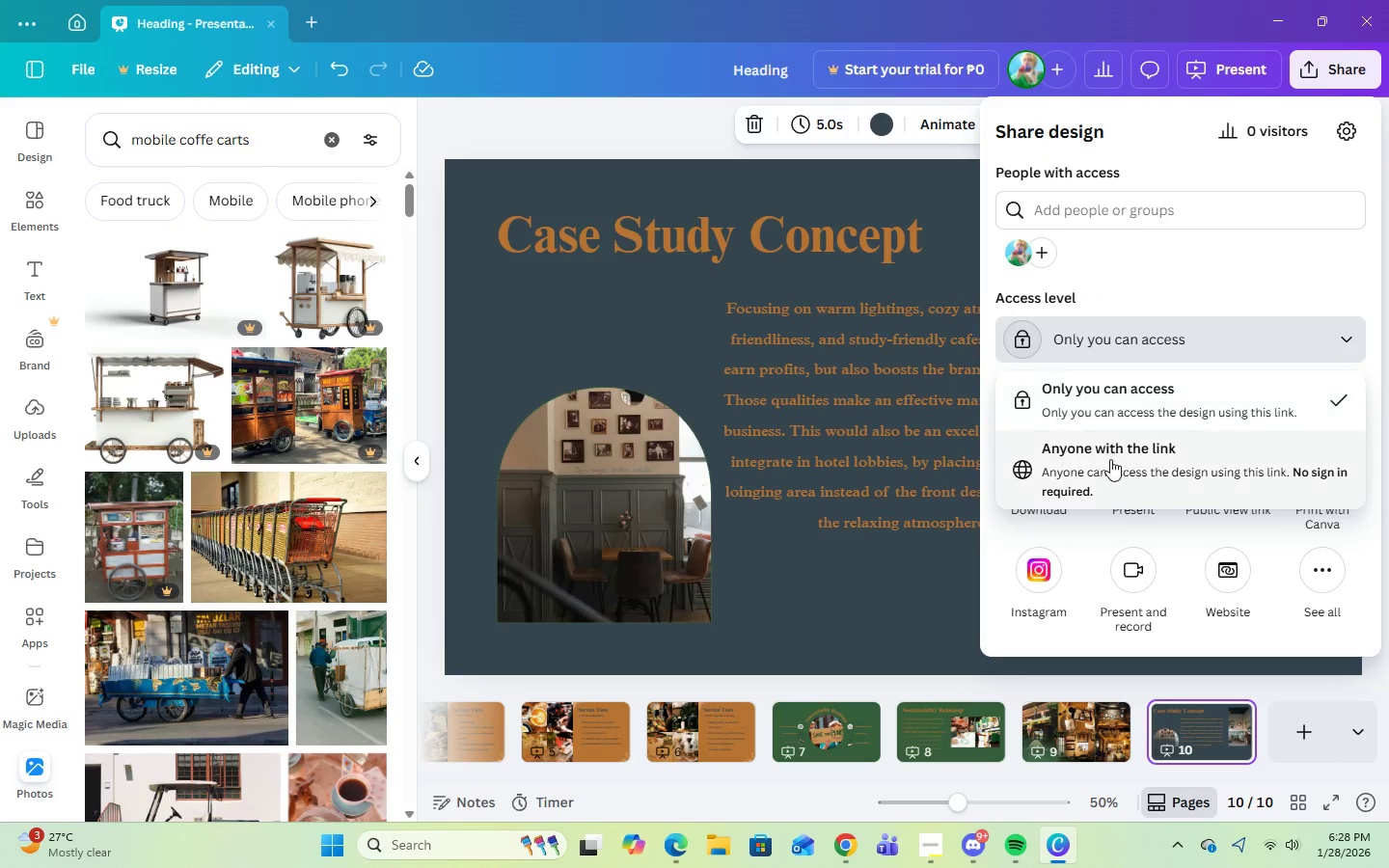 
left_click([1110, 461])
 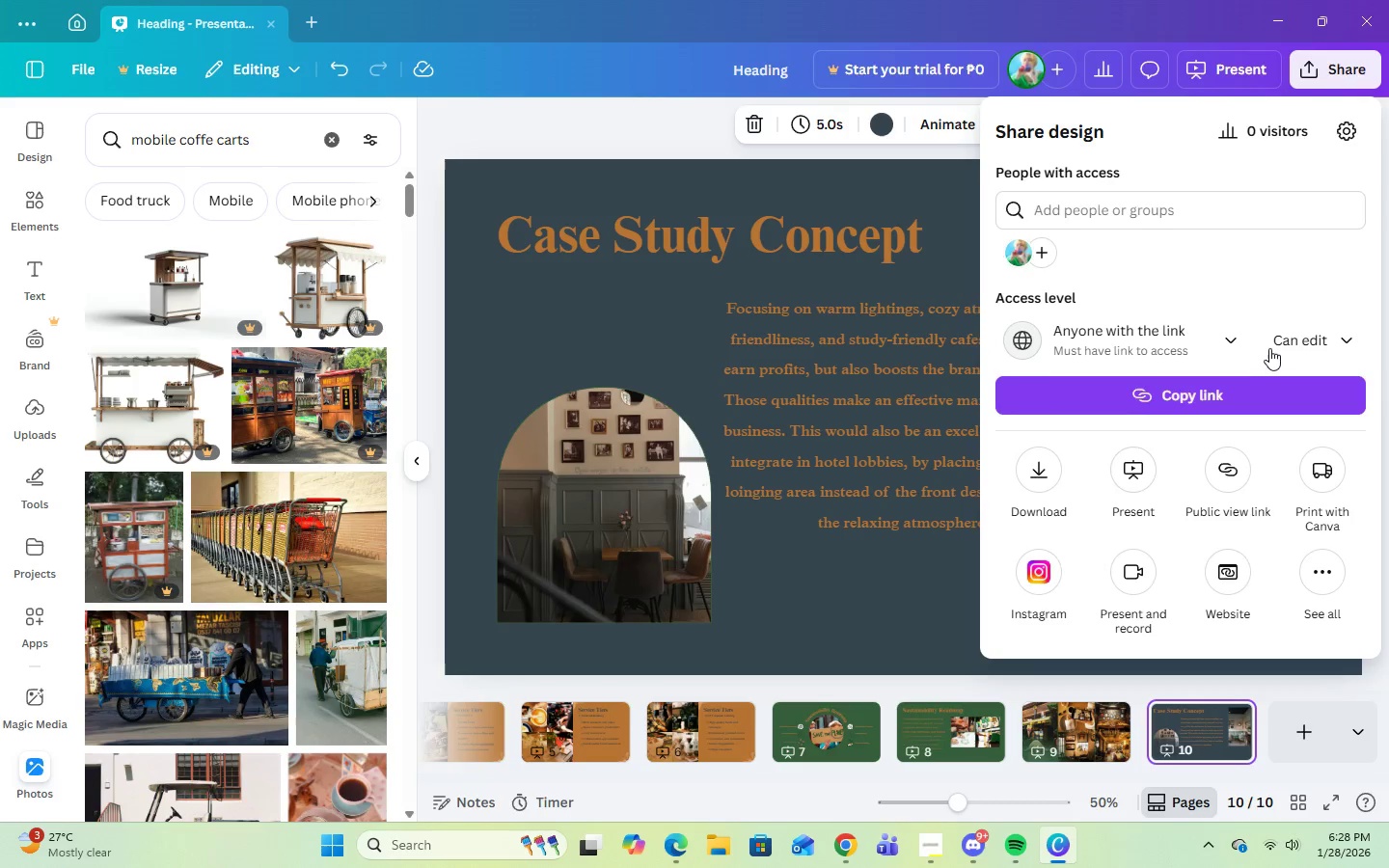 
left_click([1272, 342])
 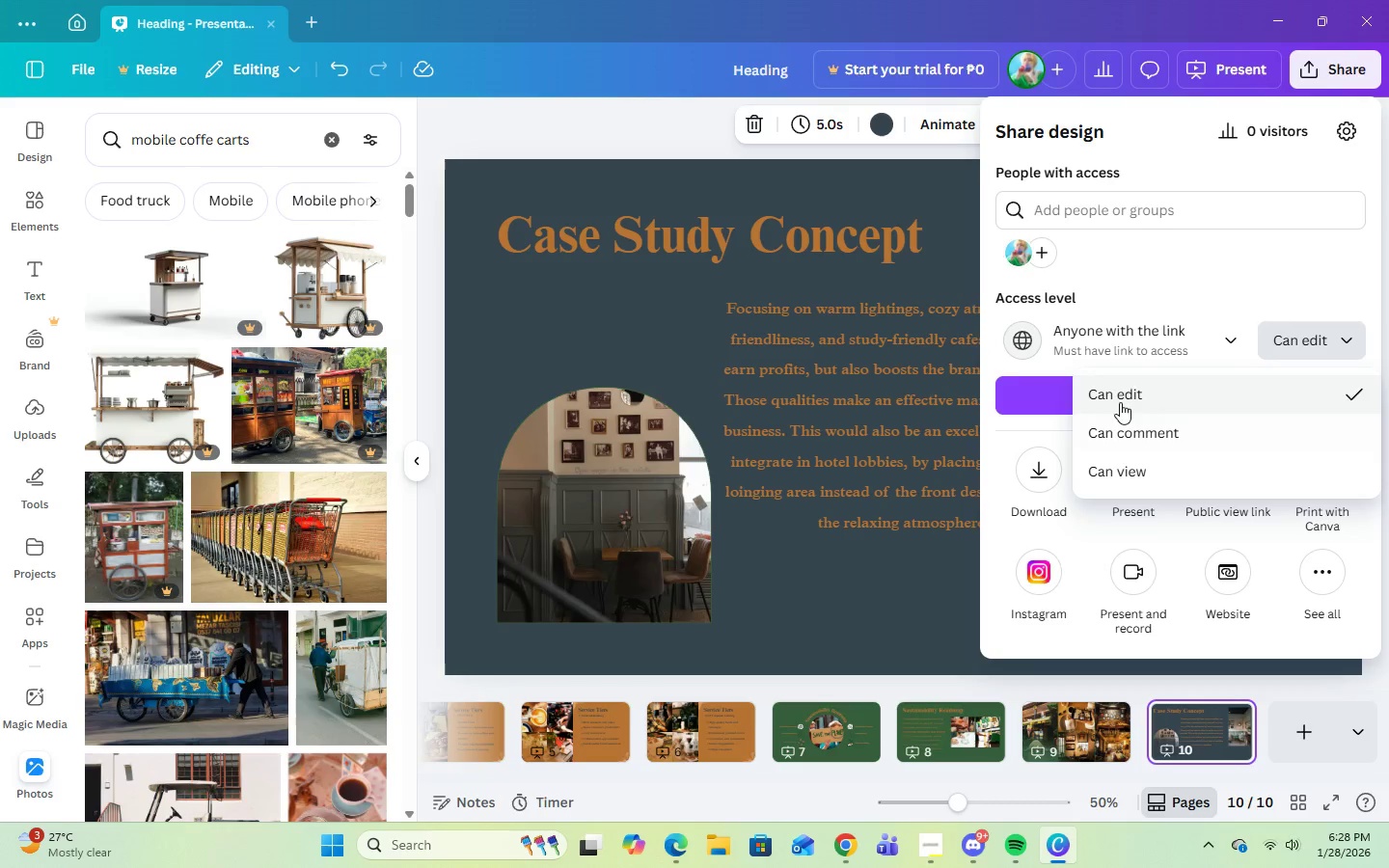 
left_click([1120, 399])
 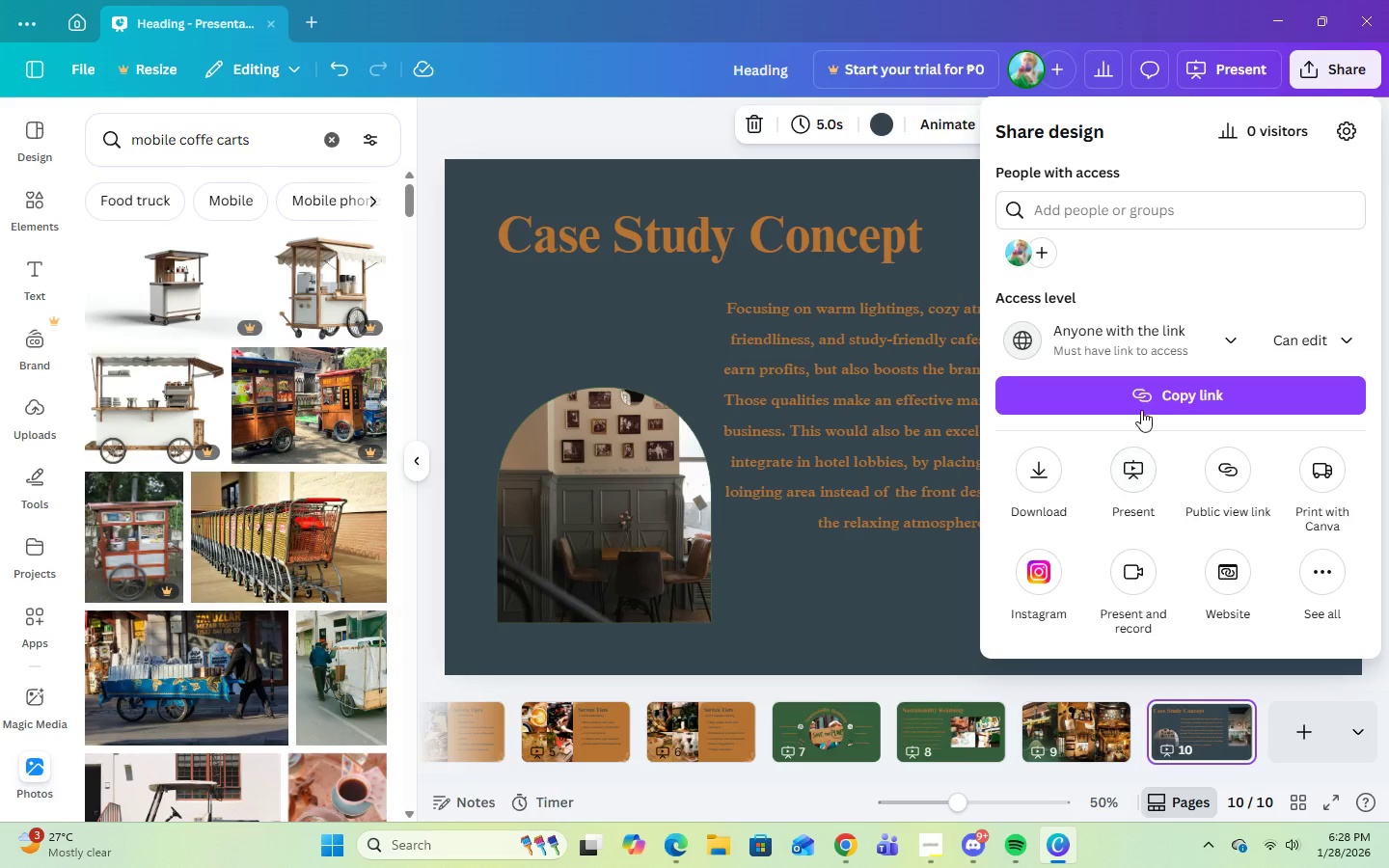 
left_click([1141, 407])
 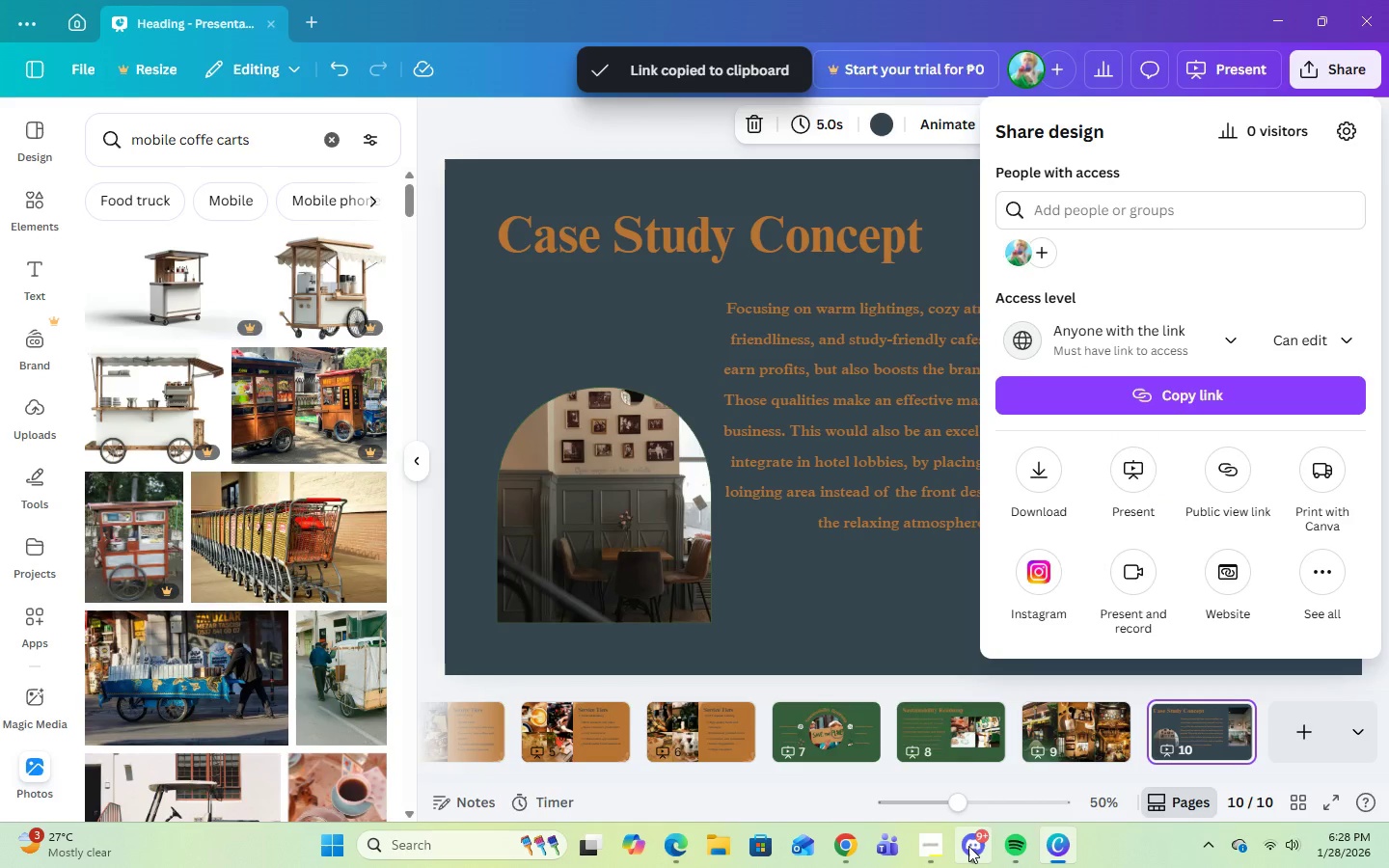 
left_click([1041, 461])
 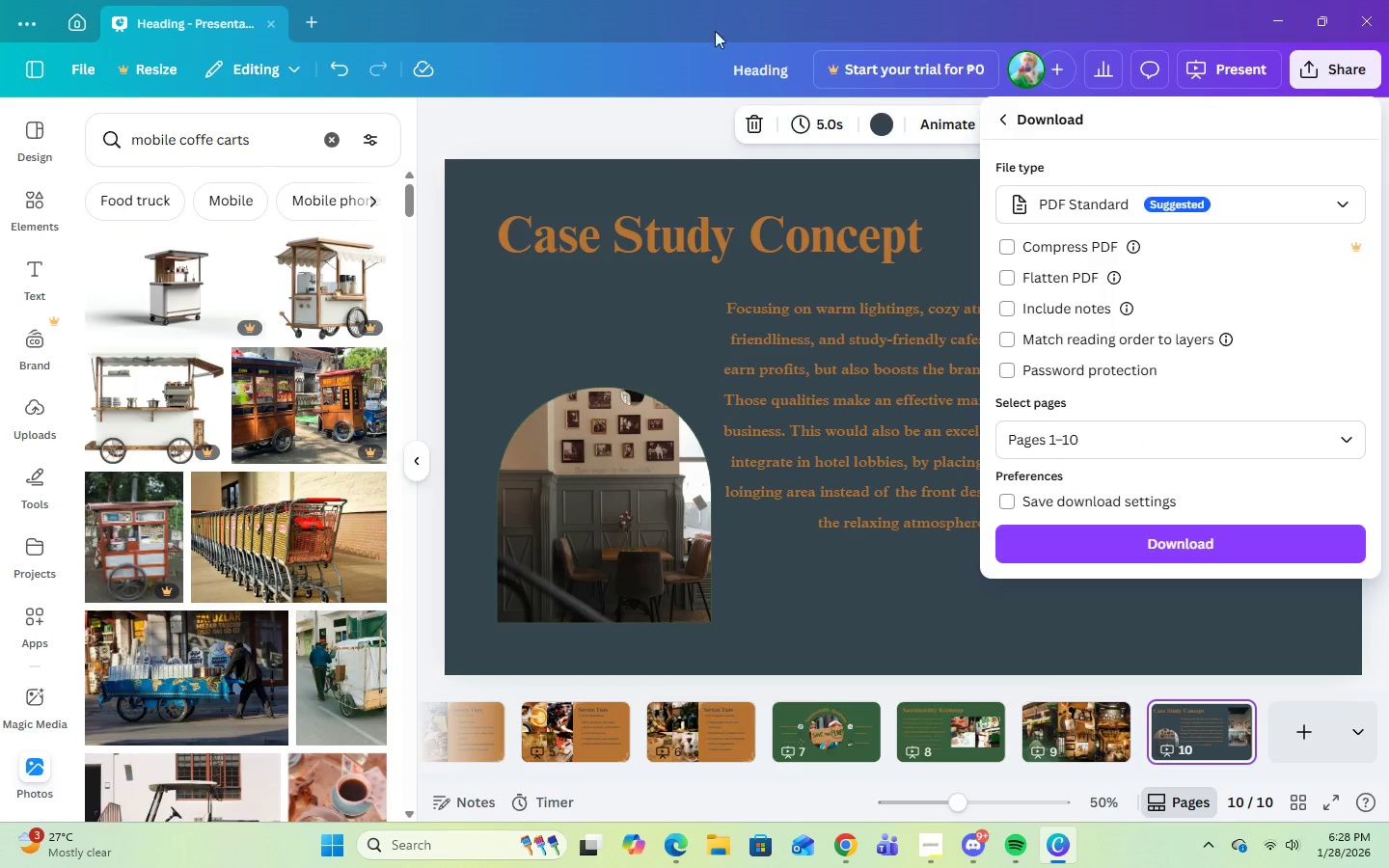 
double_click([748, 69])
 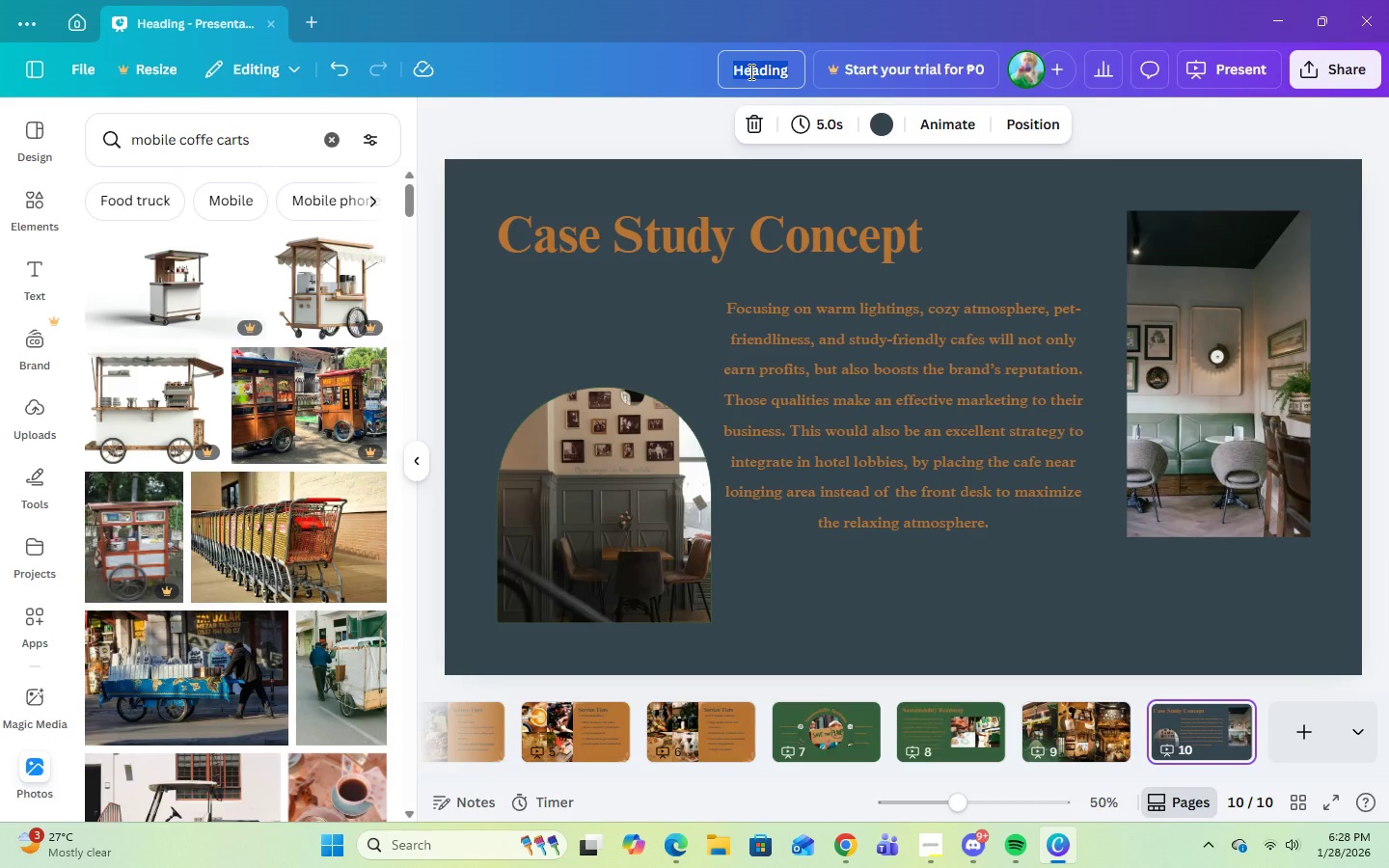 
type(Steam & Spoke Espresso Lab)
 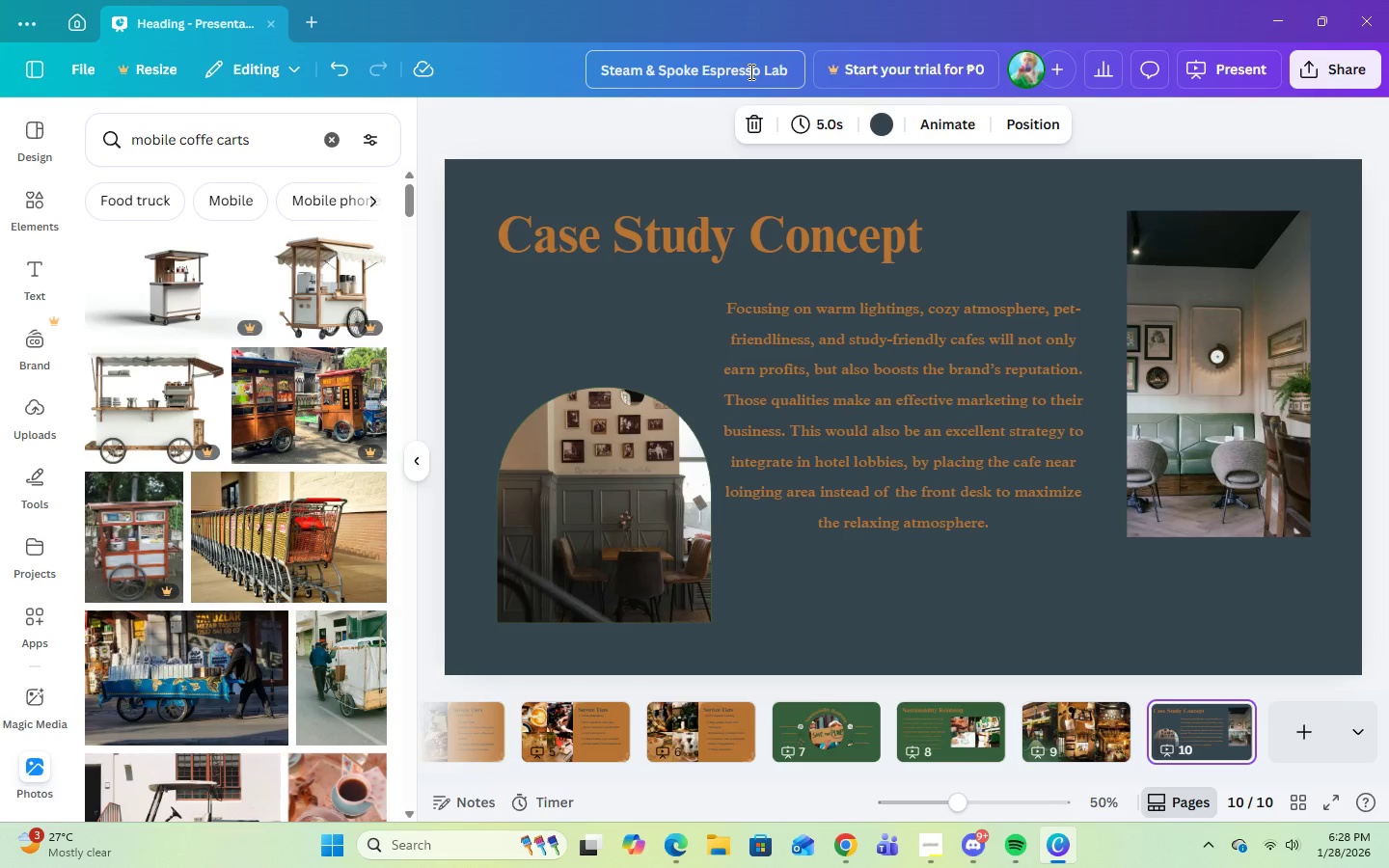 
key(Enter)
 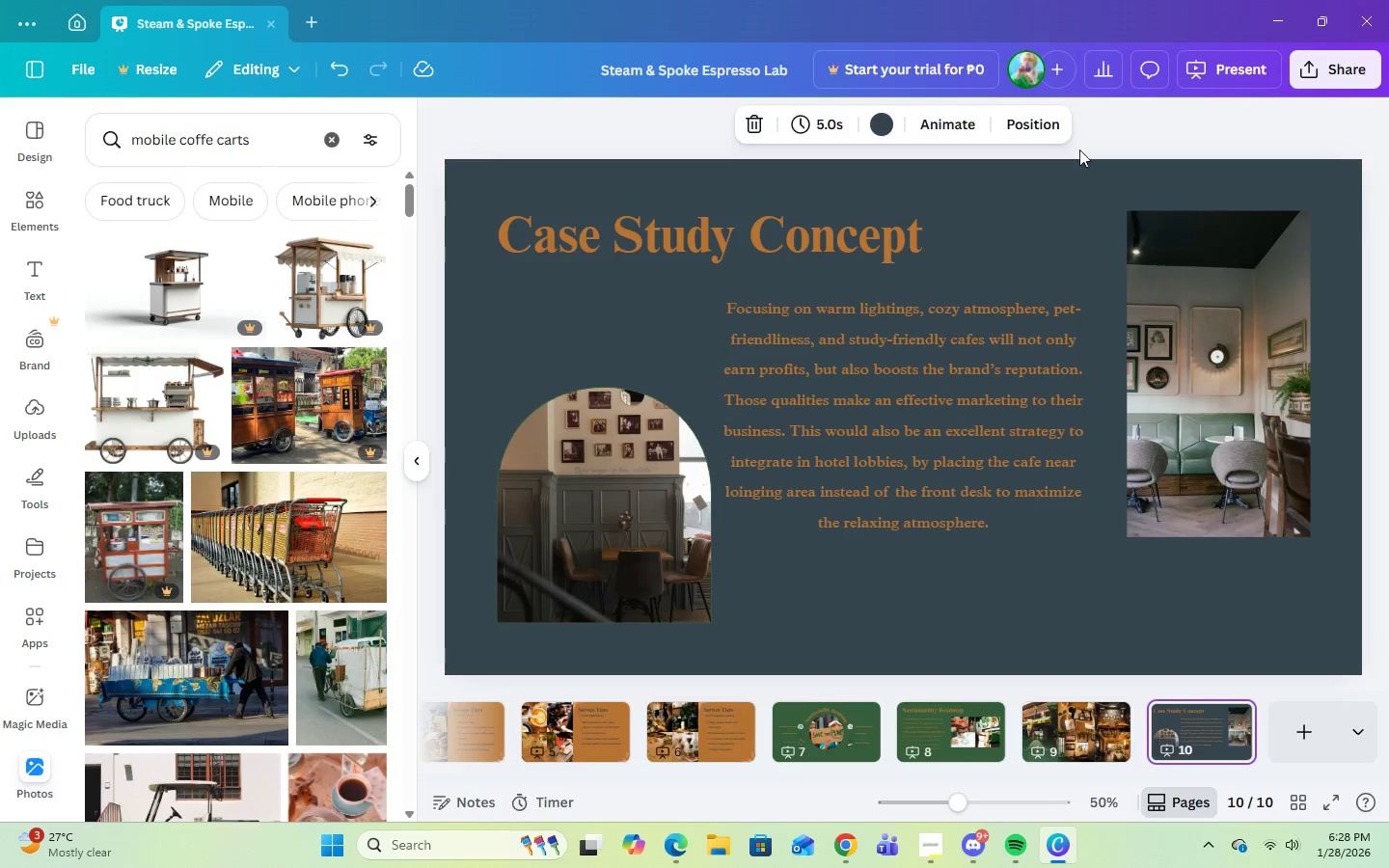 
left_click([1329, 78])
 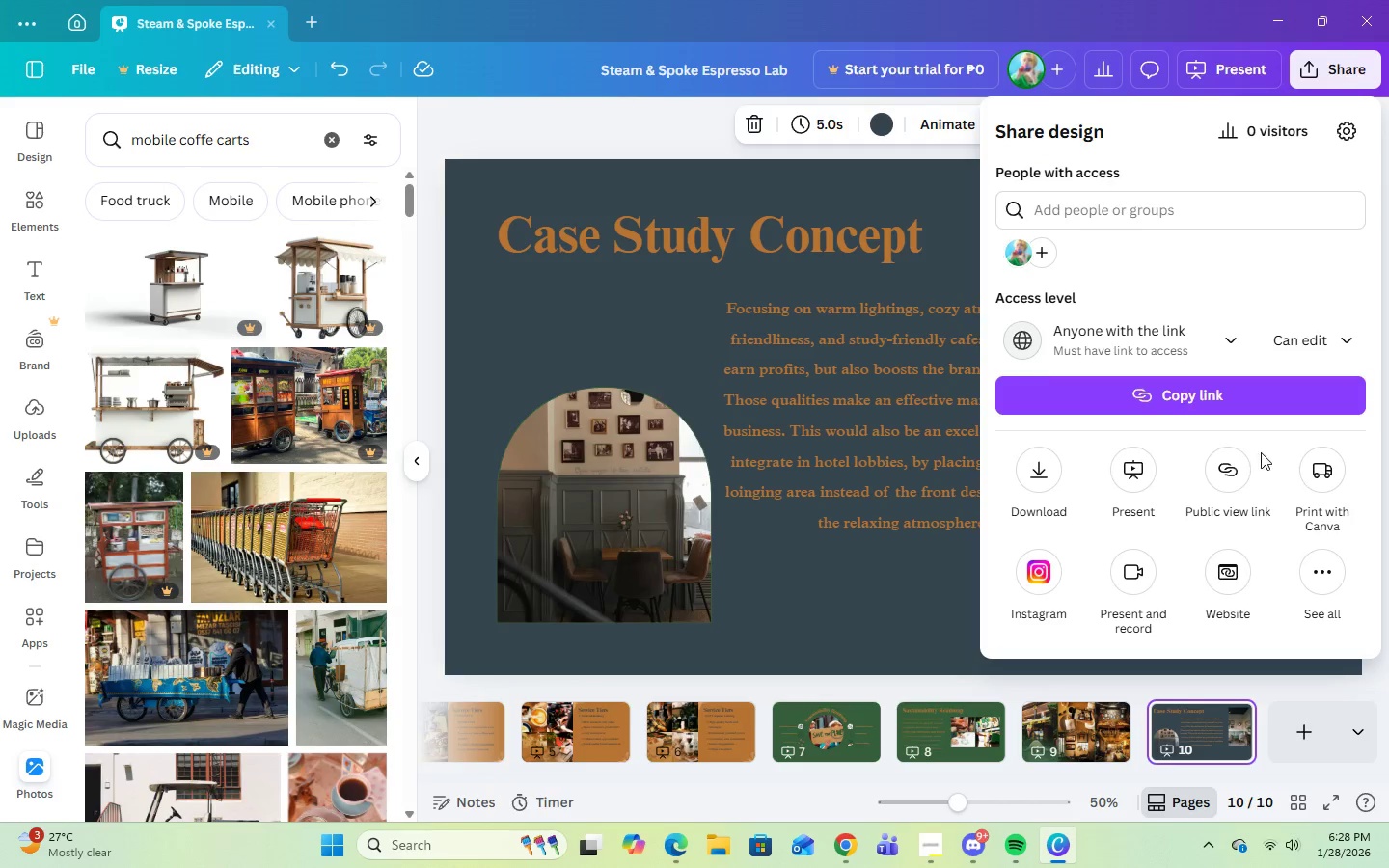 
left_click([1194, 394])
 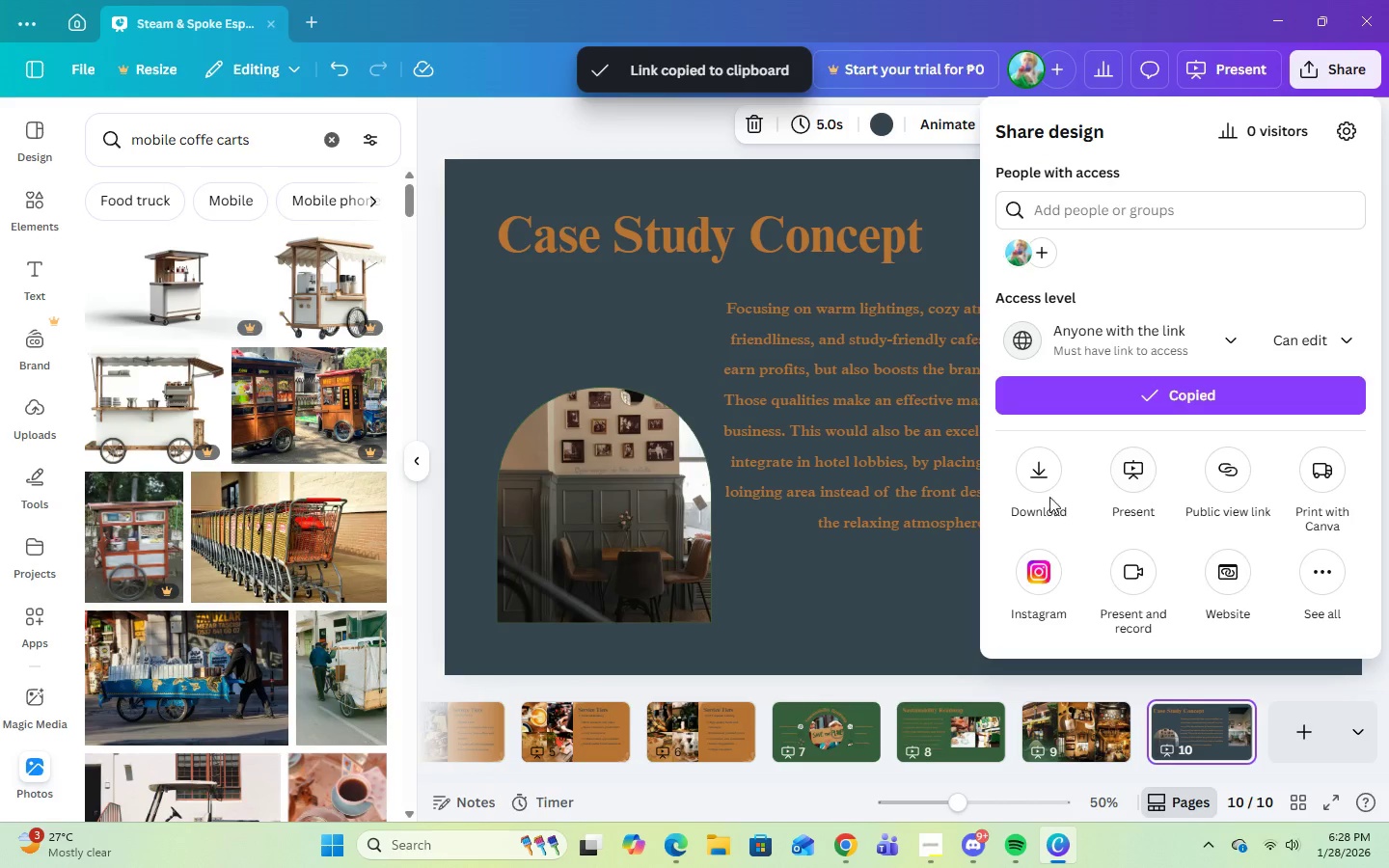 
left_click([1037, 476])
 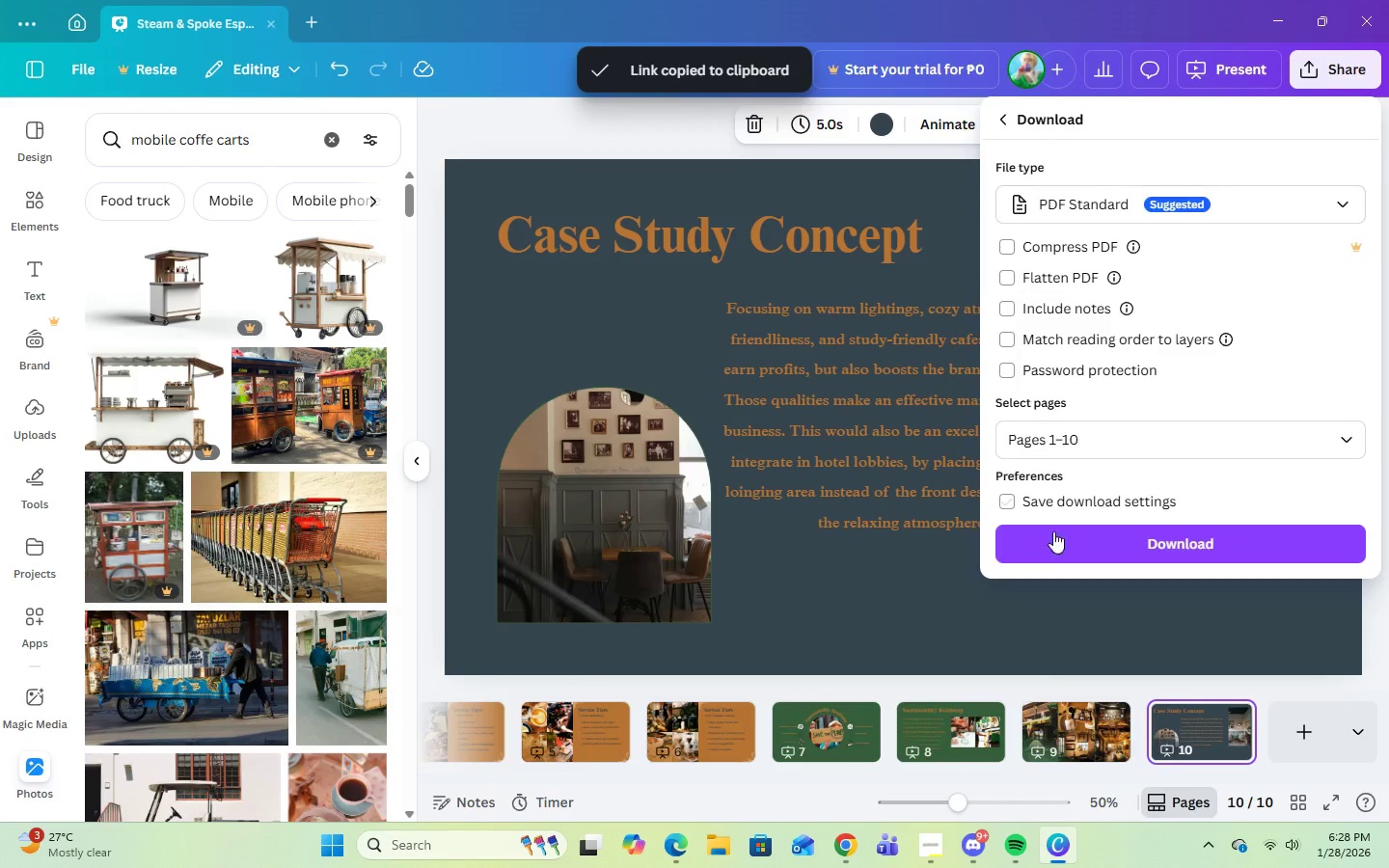 
left_click([1069, 549])
 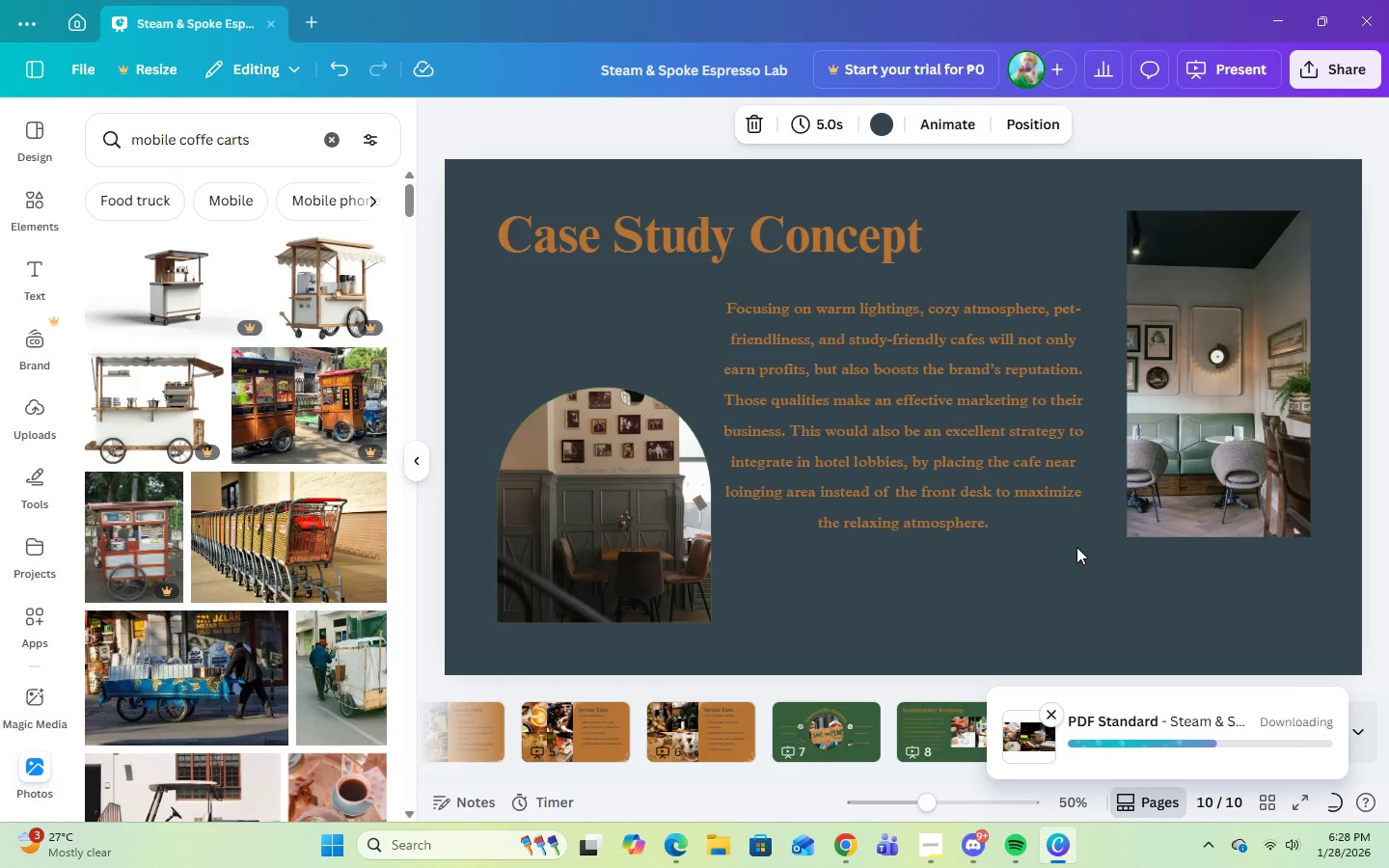 